 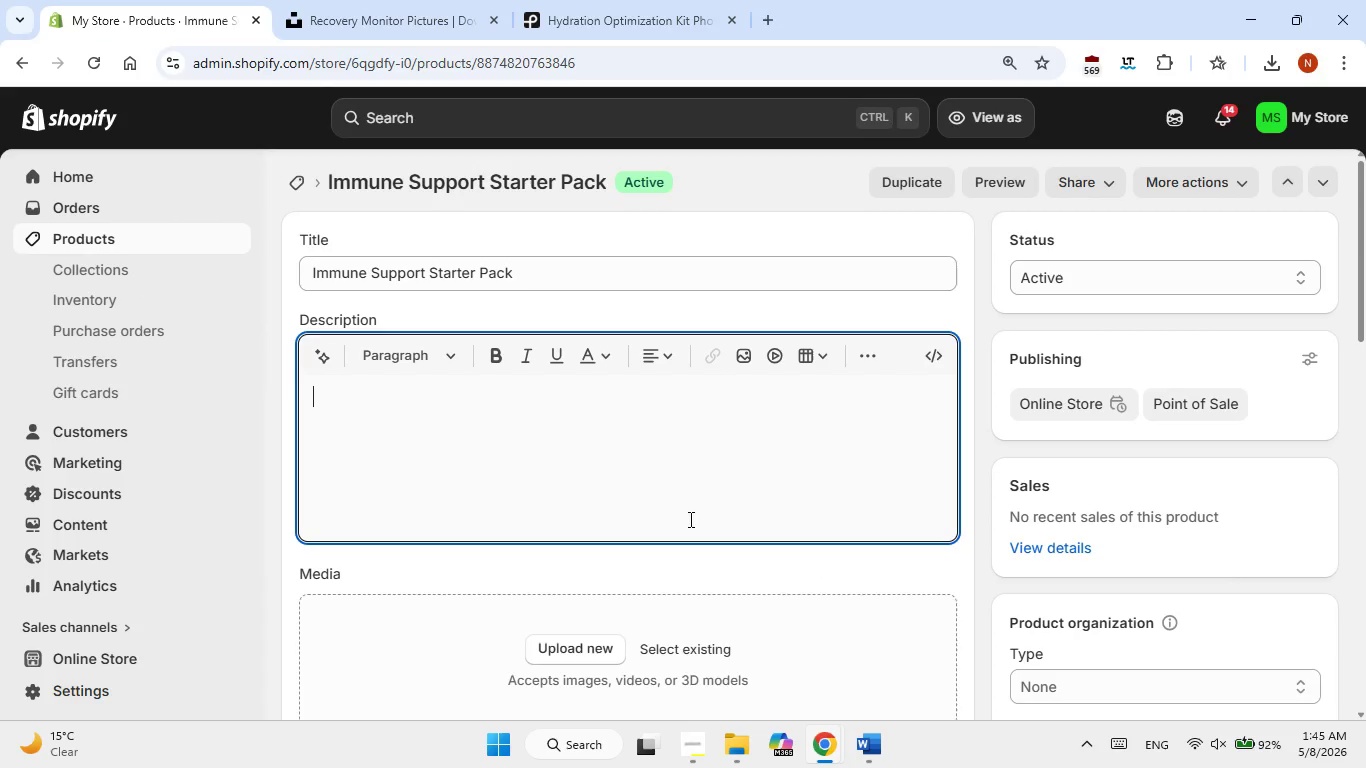 
left_click([881, 745])
 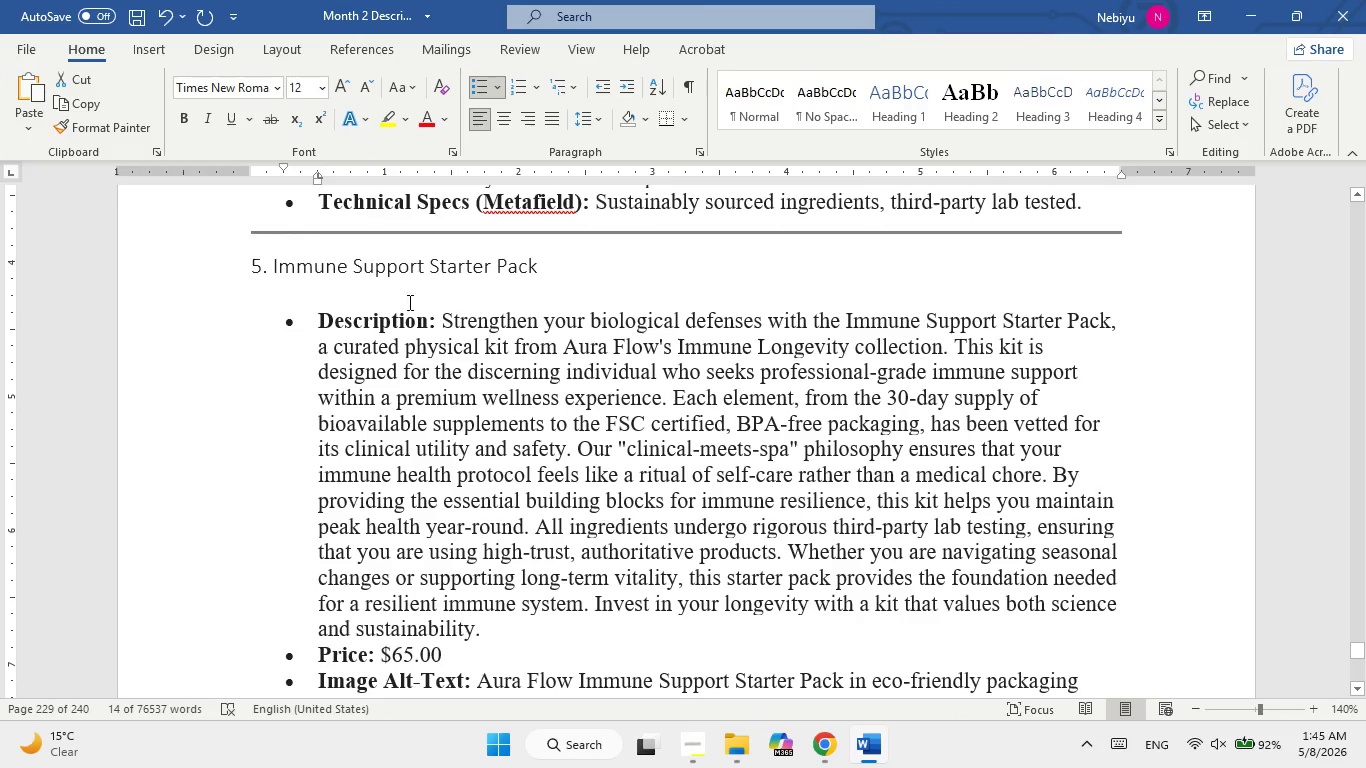 
left_click_drag(start_coordinate=[445, 315], to_coordinate=[479, 629])
 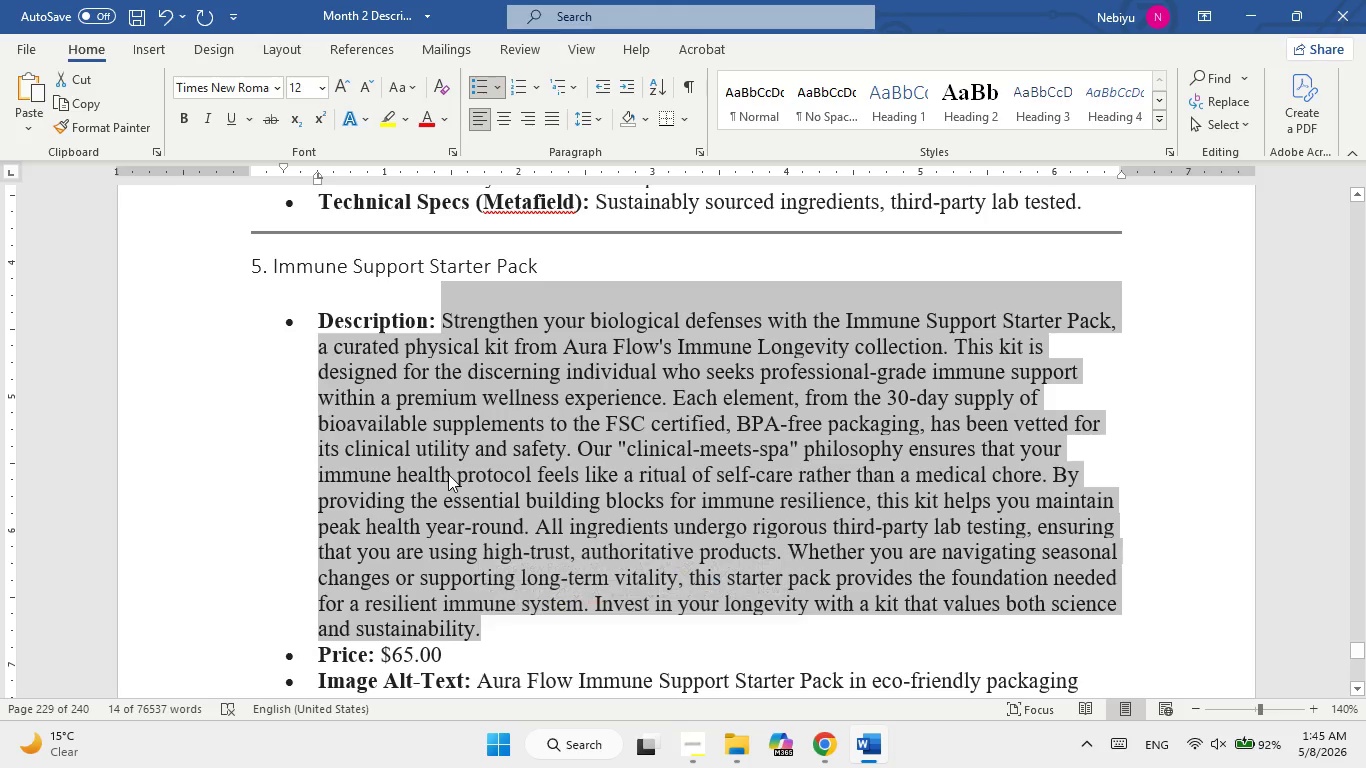 
right_click([448, 474])
 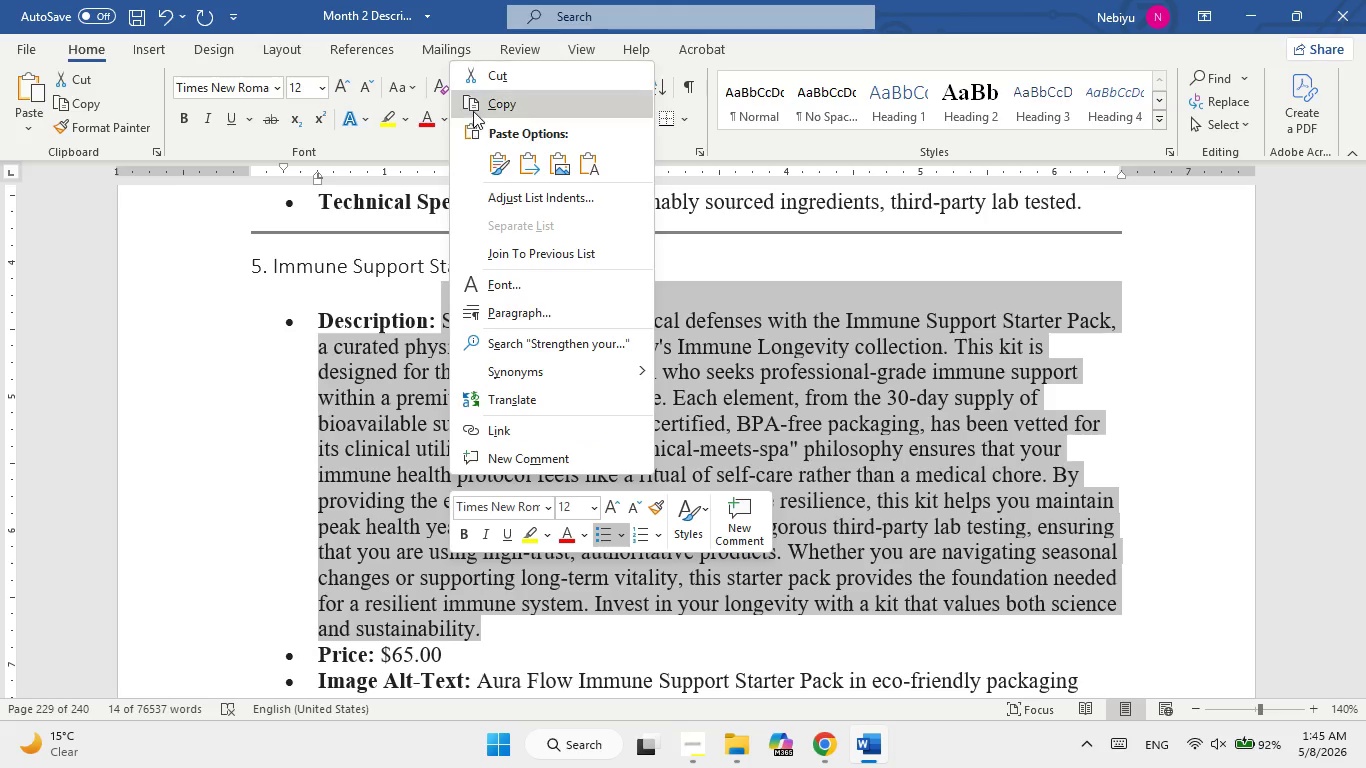 
left_click([478, 107])
 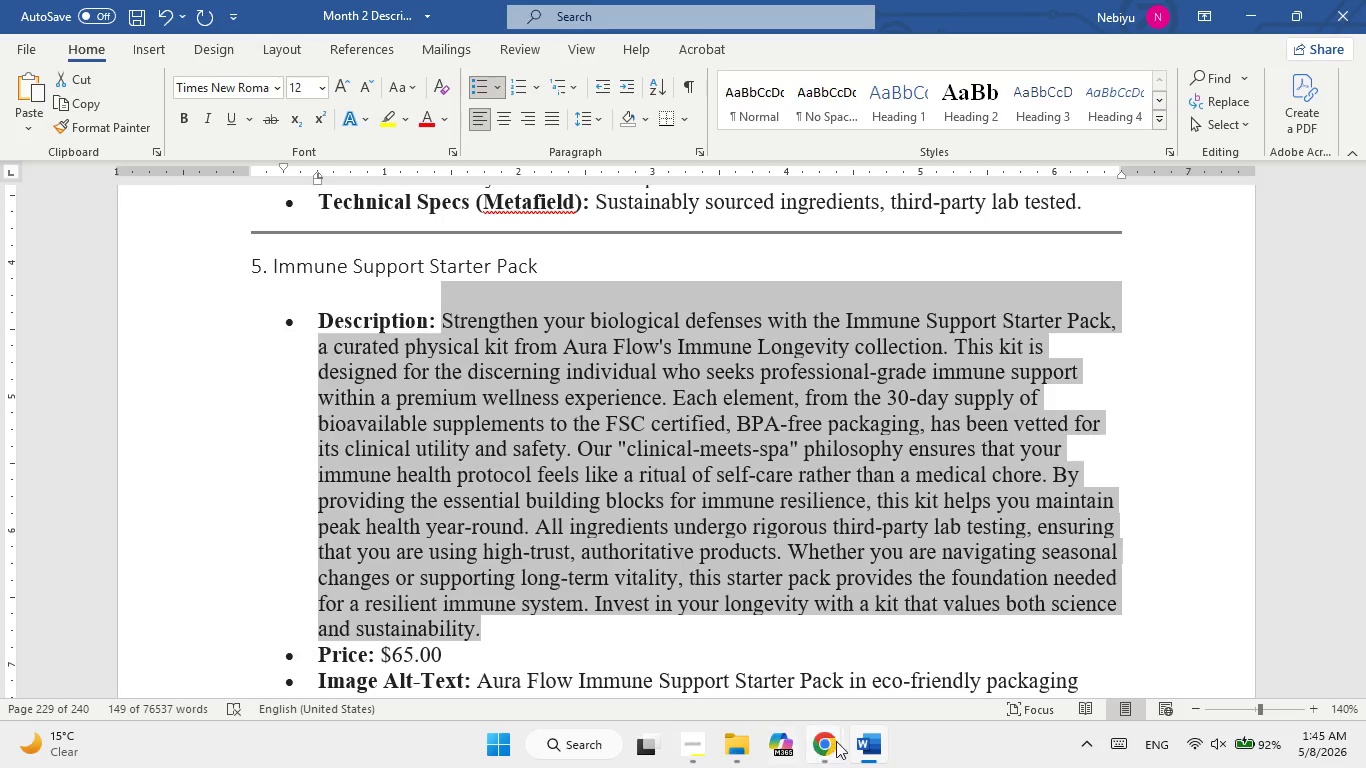 
left_click([866, 736])
 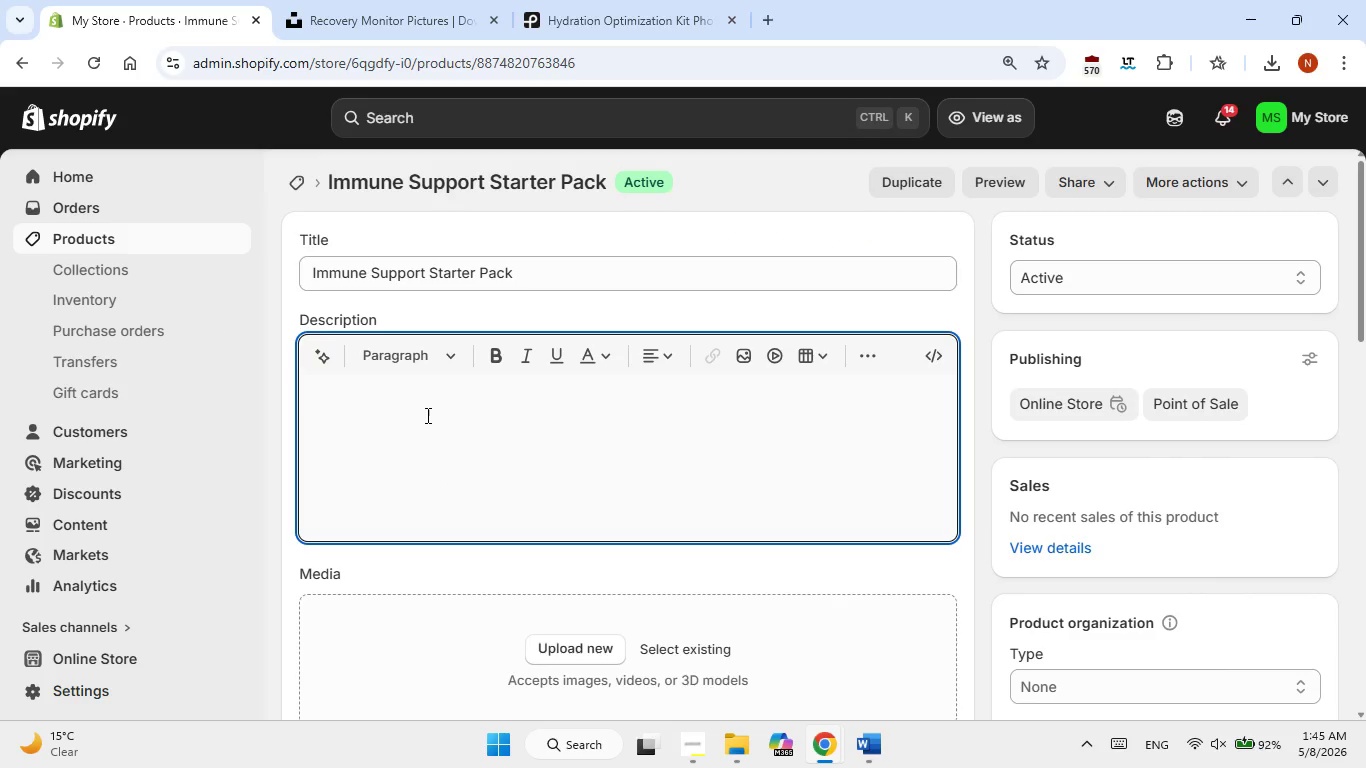 
left_click([421, 410])
 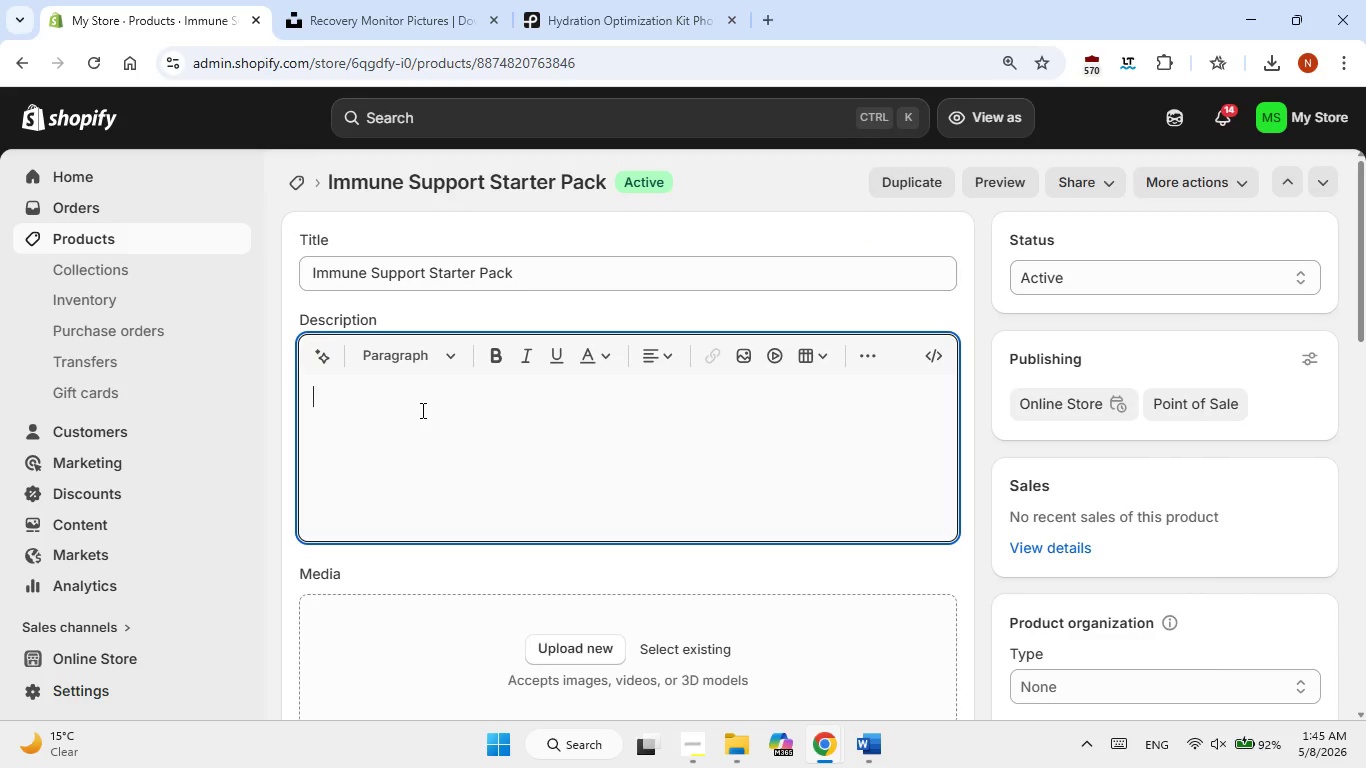 
right_click([421, 410])
 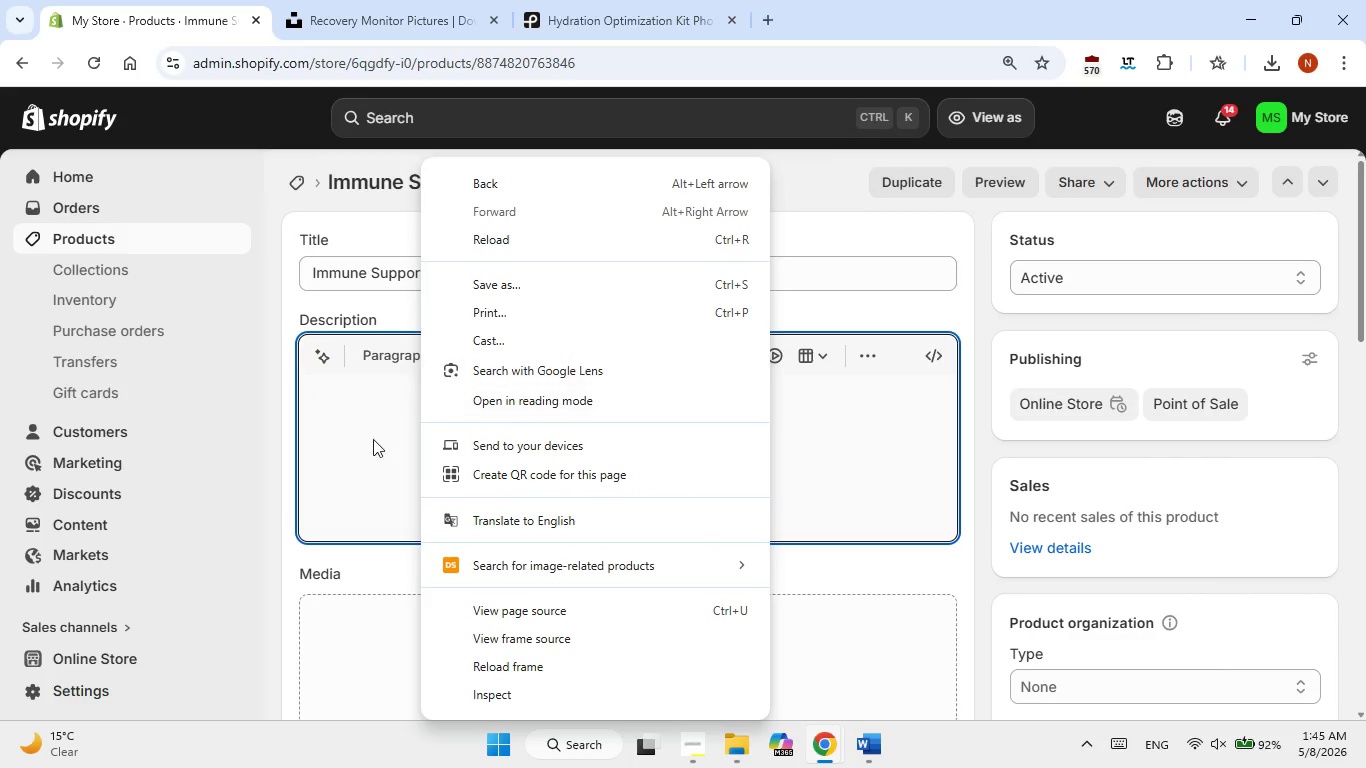 
left_click([365, 442])
 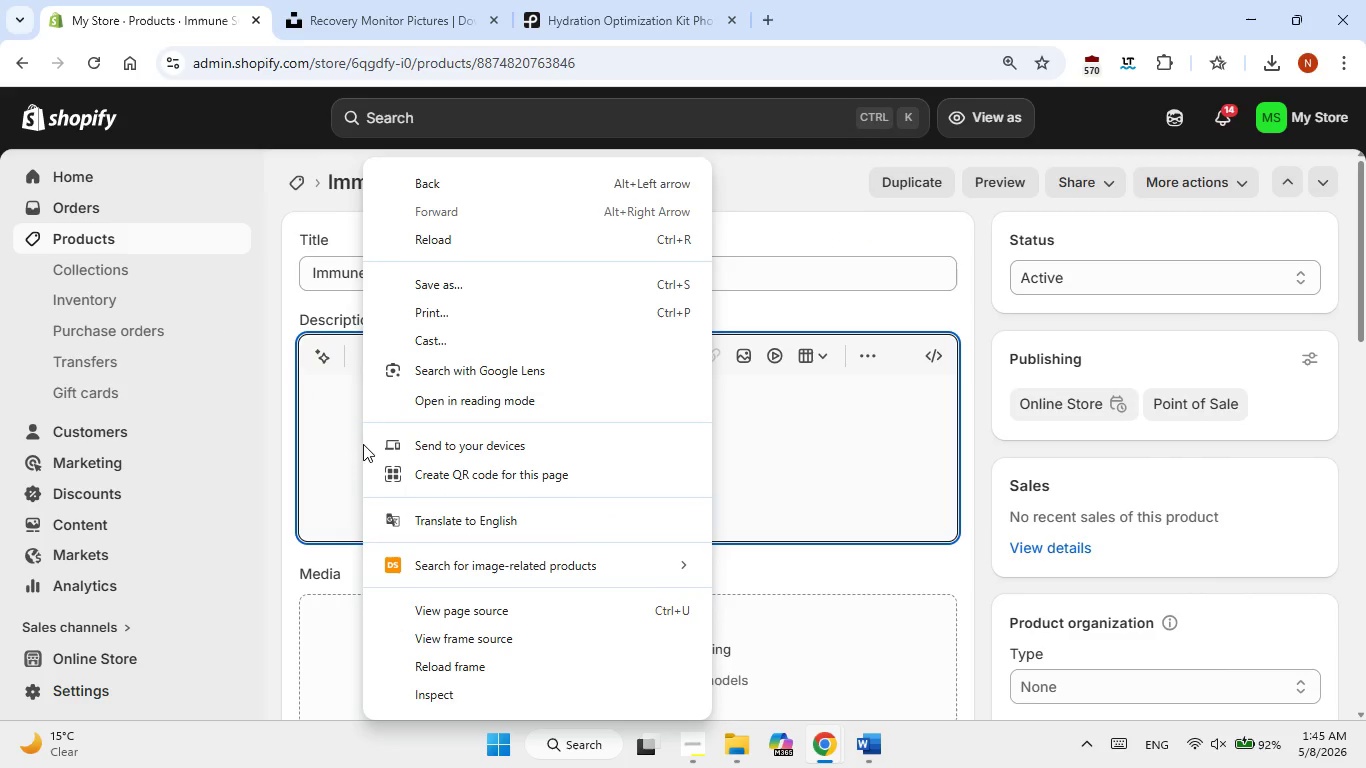 
left_click([344, 439])
 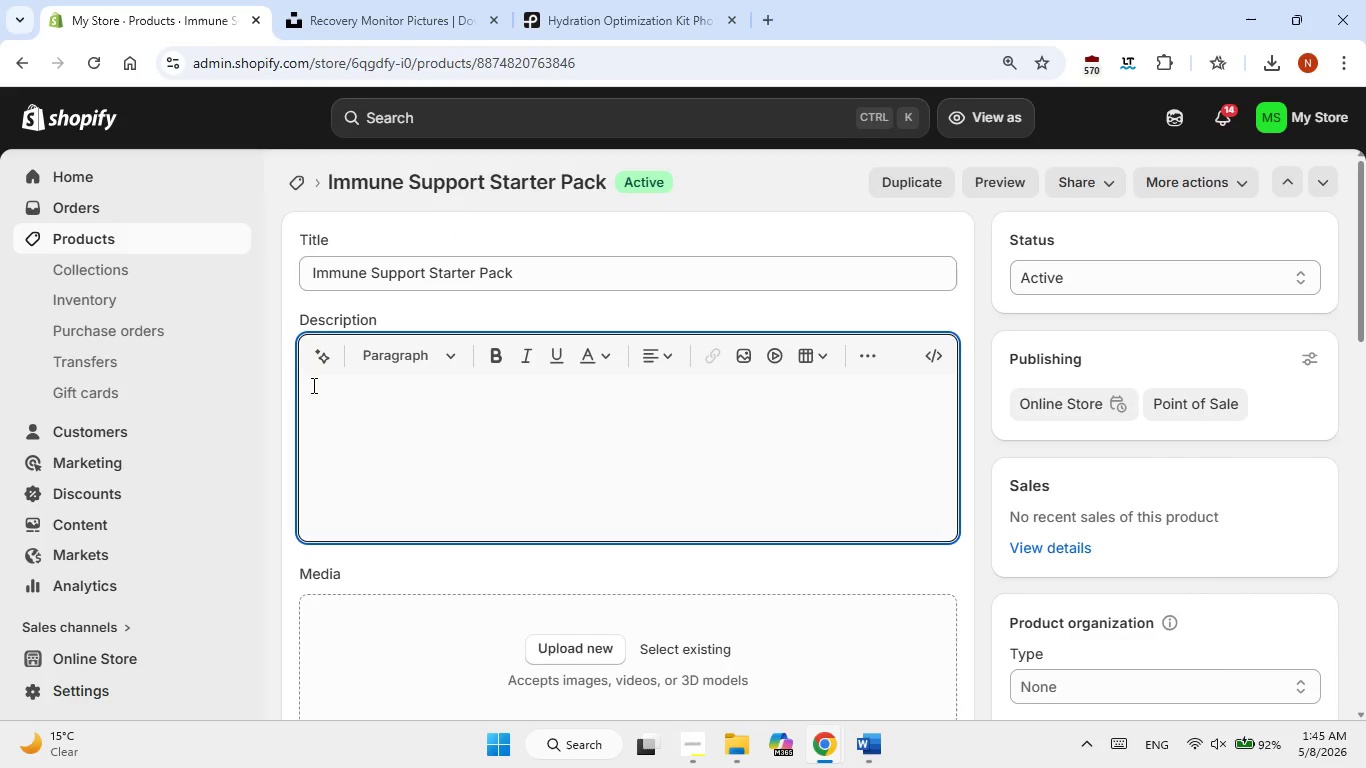 
right_click([312, 385])
 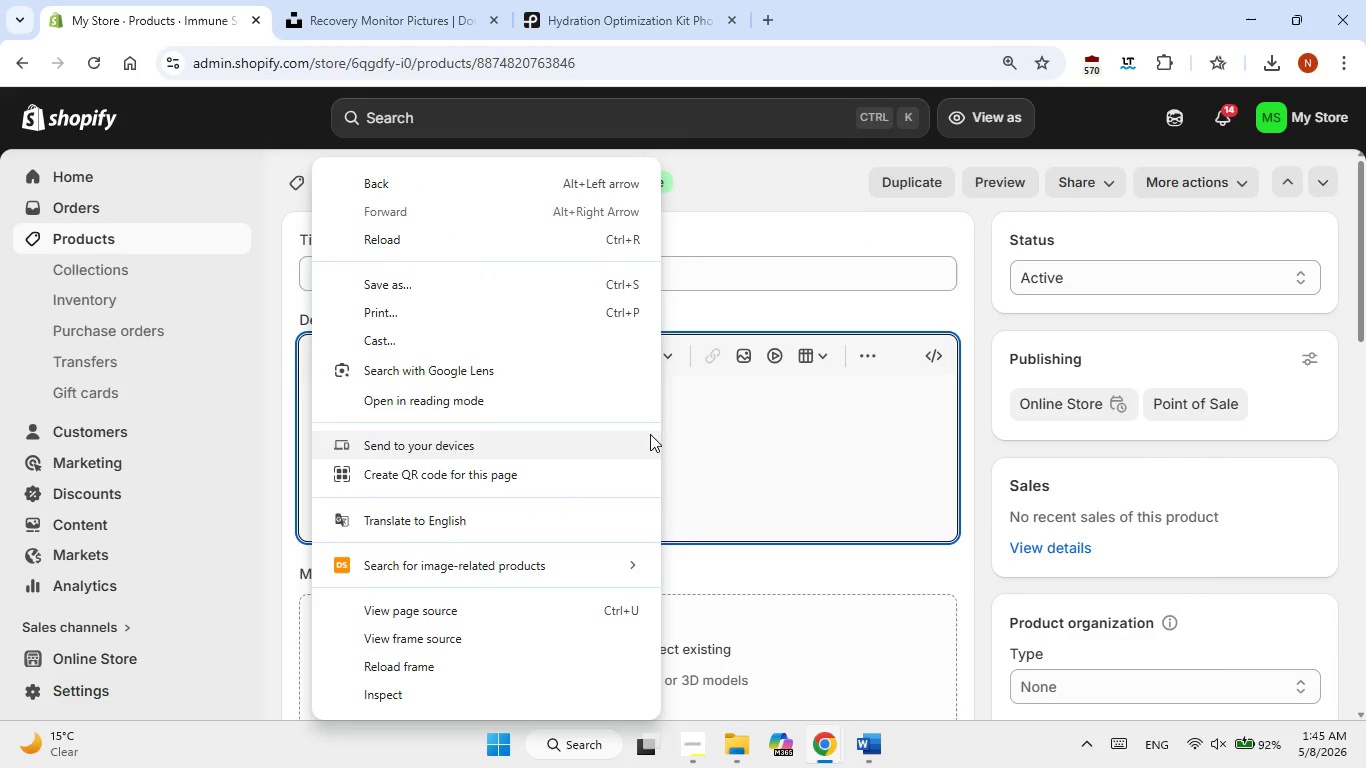 
left_click([731, 436])
 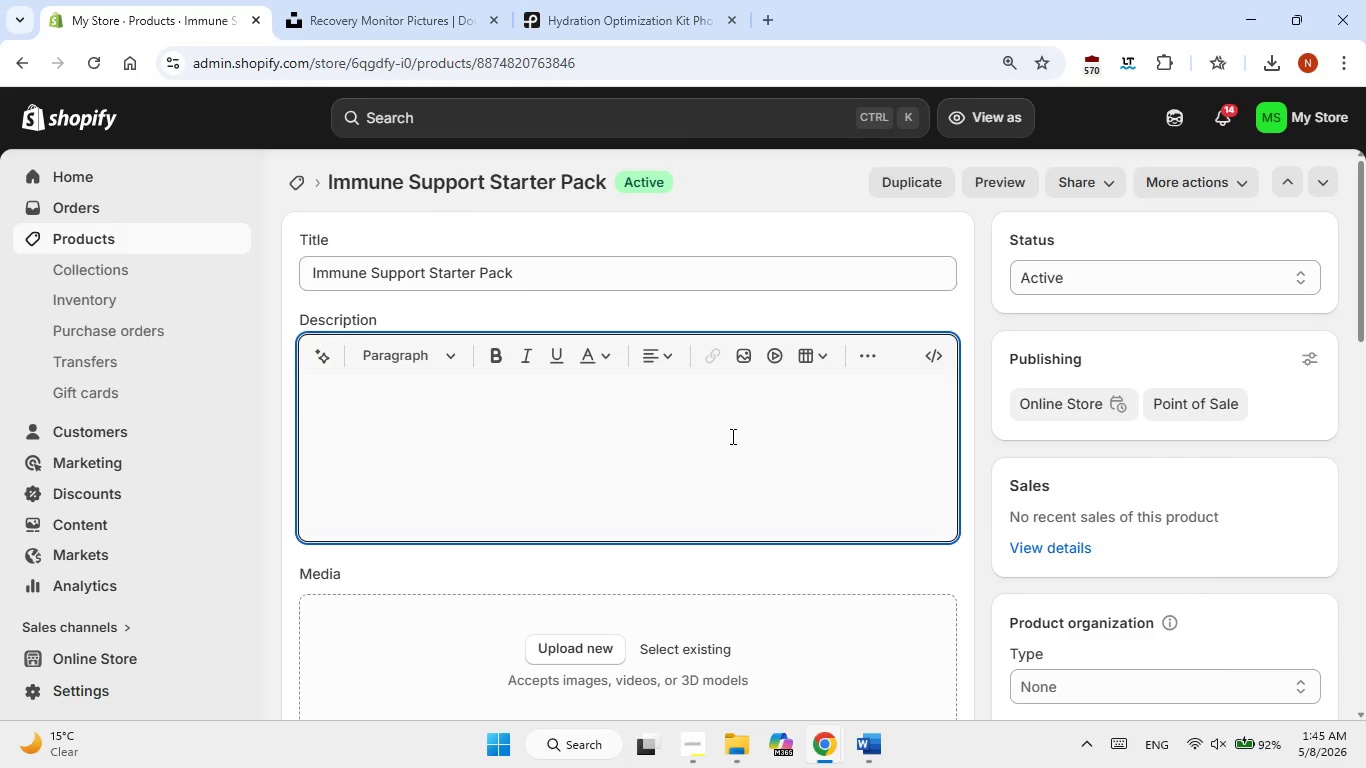 
right_click([731, 436])
 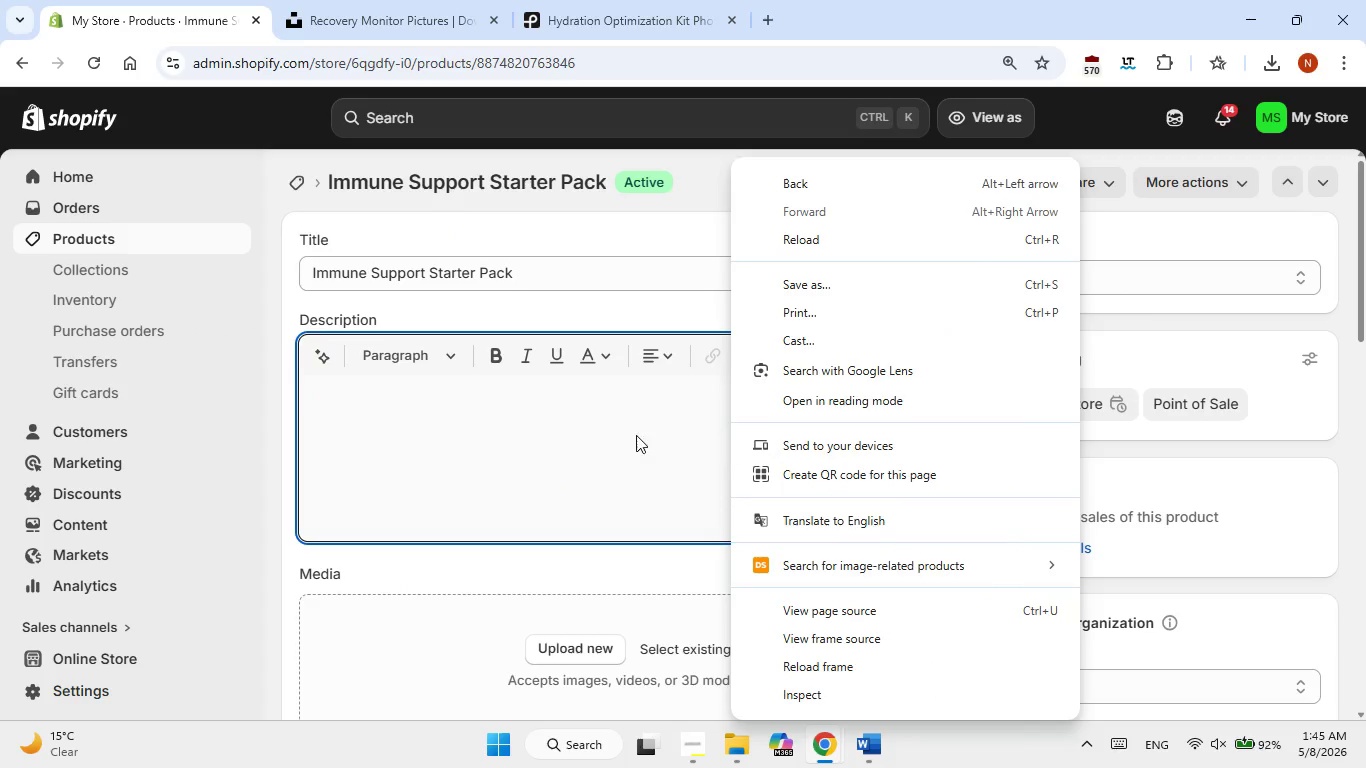 
left_click([510, 431])
 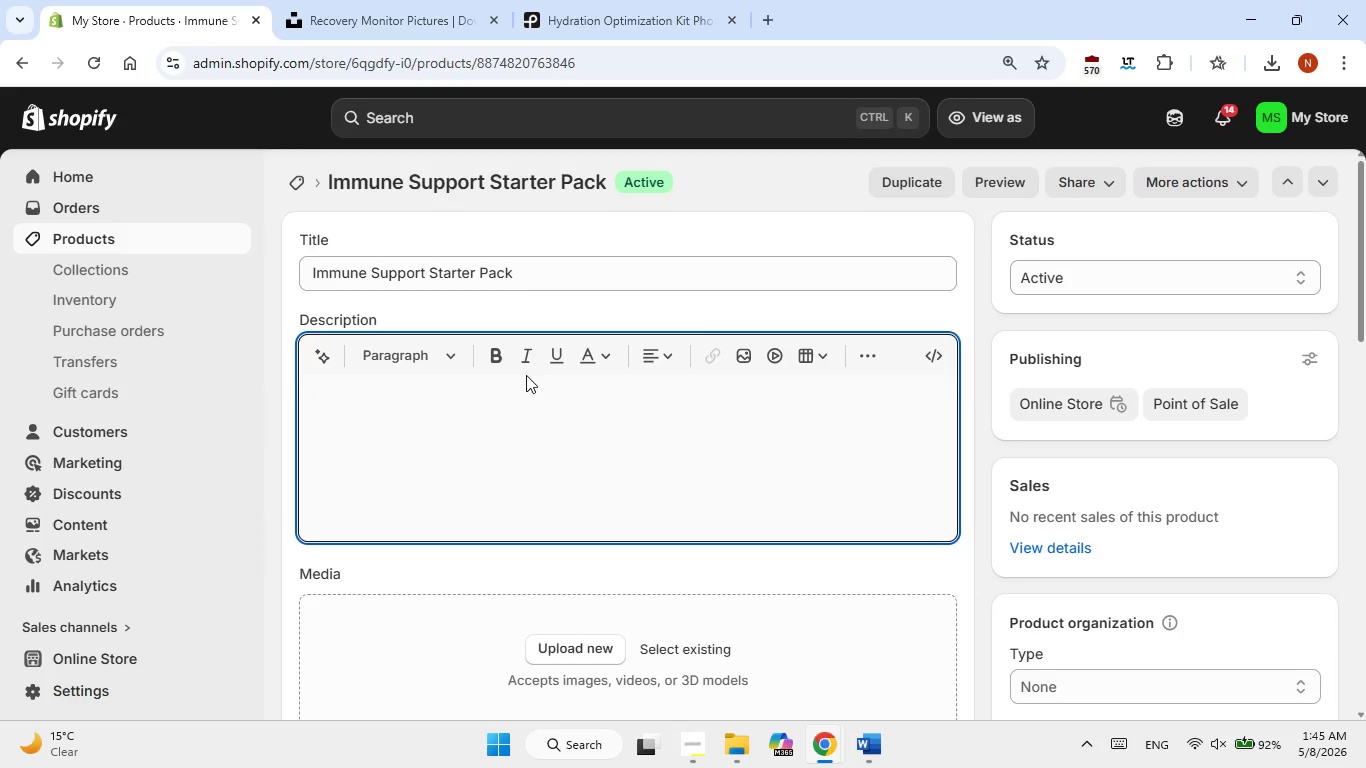 
key(Control+V)
 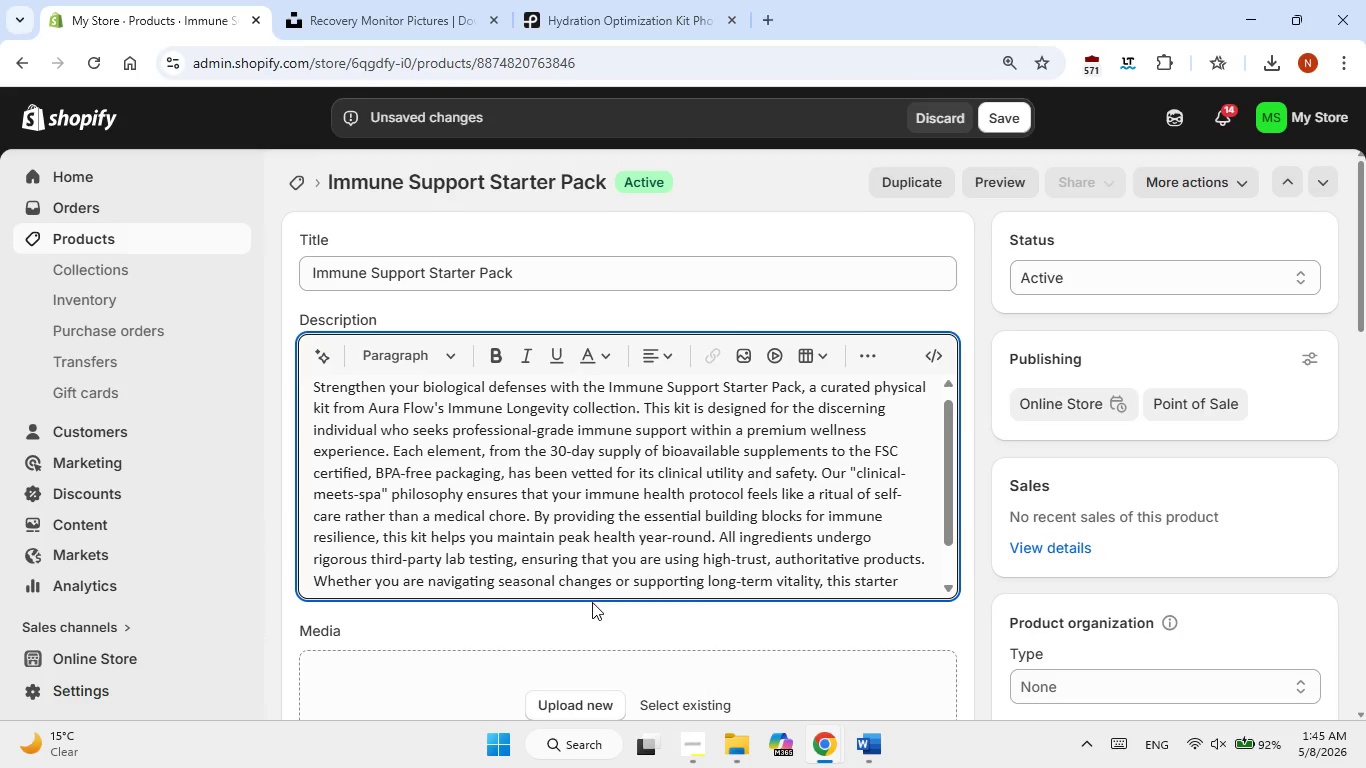 
scroll: coordinate [704, 232], scroll_direction: down, amount: 4.0
 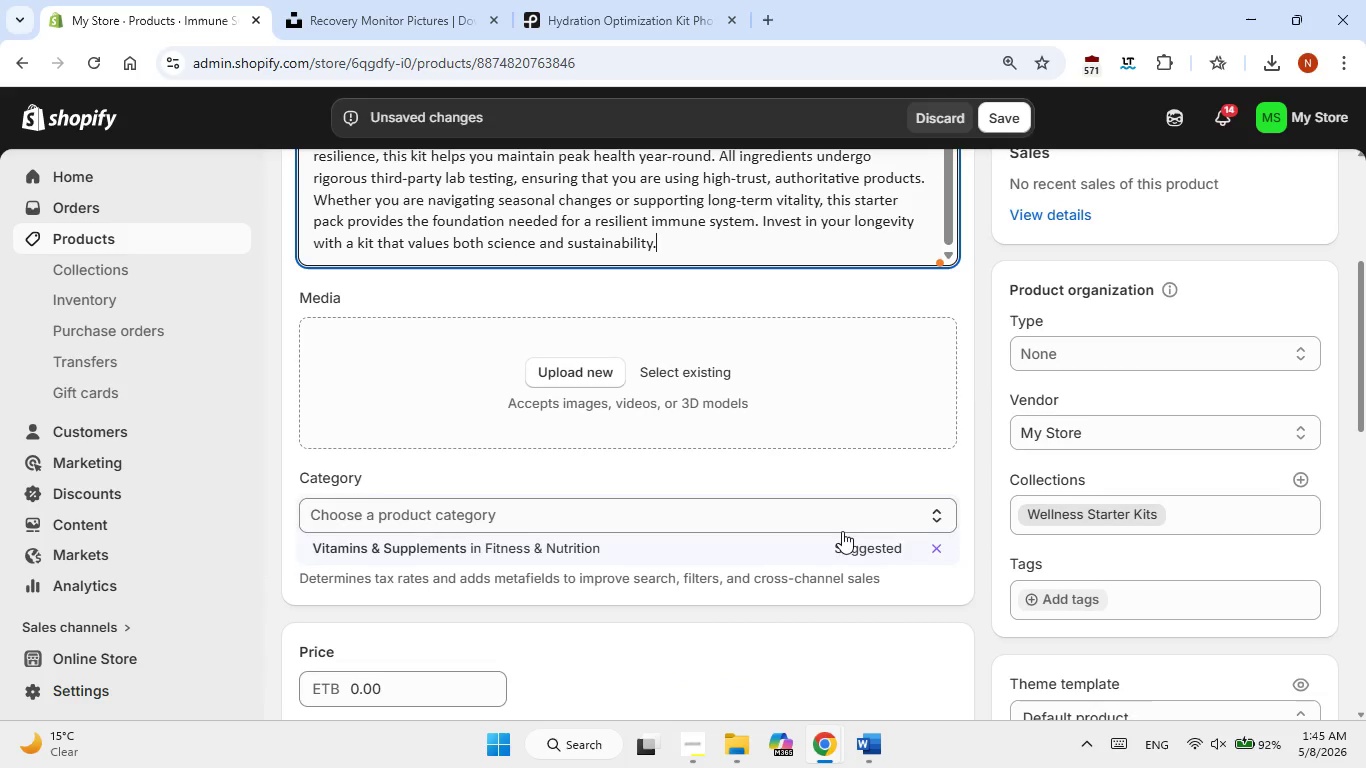 
scroll: coordinate [852, 539], scroll_direction: up, amount: 3.0
 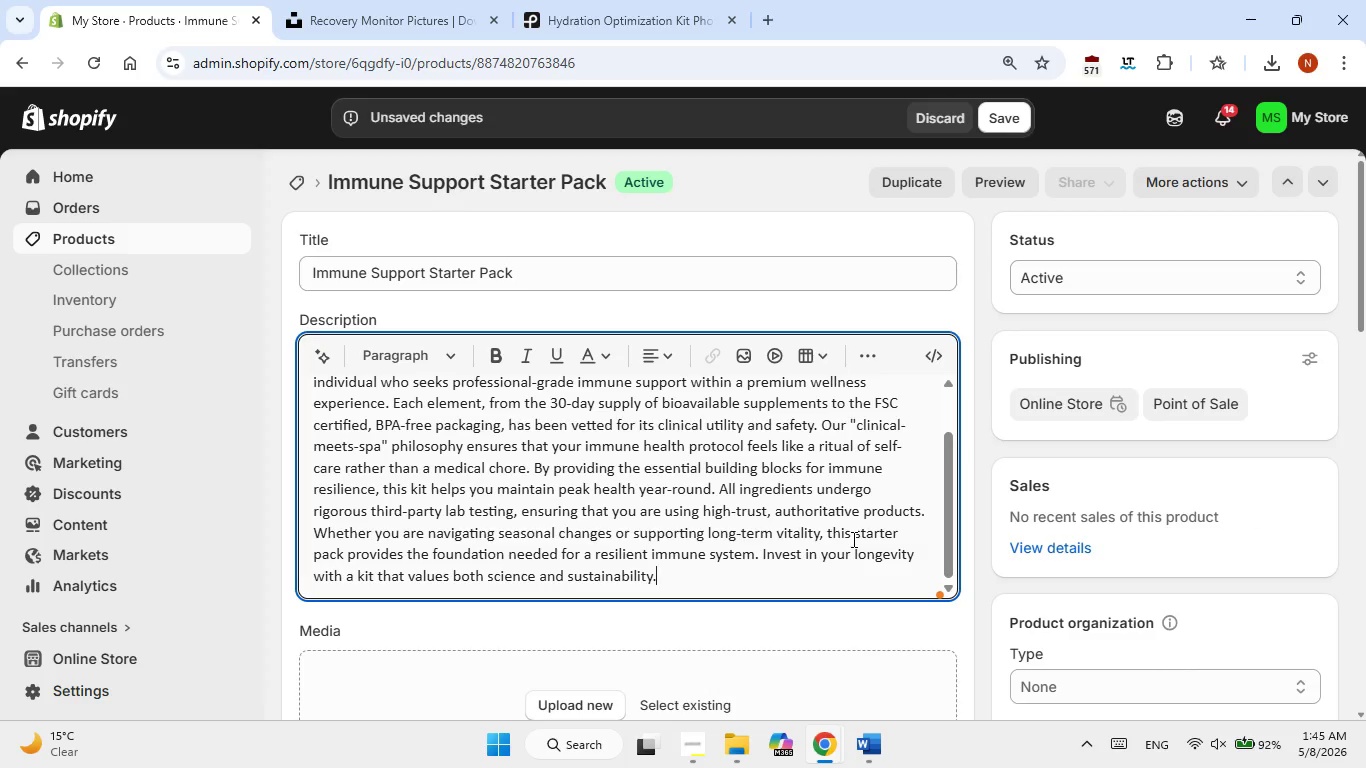 
scroll: coordinate [852, 539], scroll_direction: down, amount: 3.0
 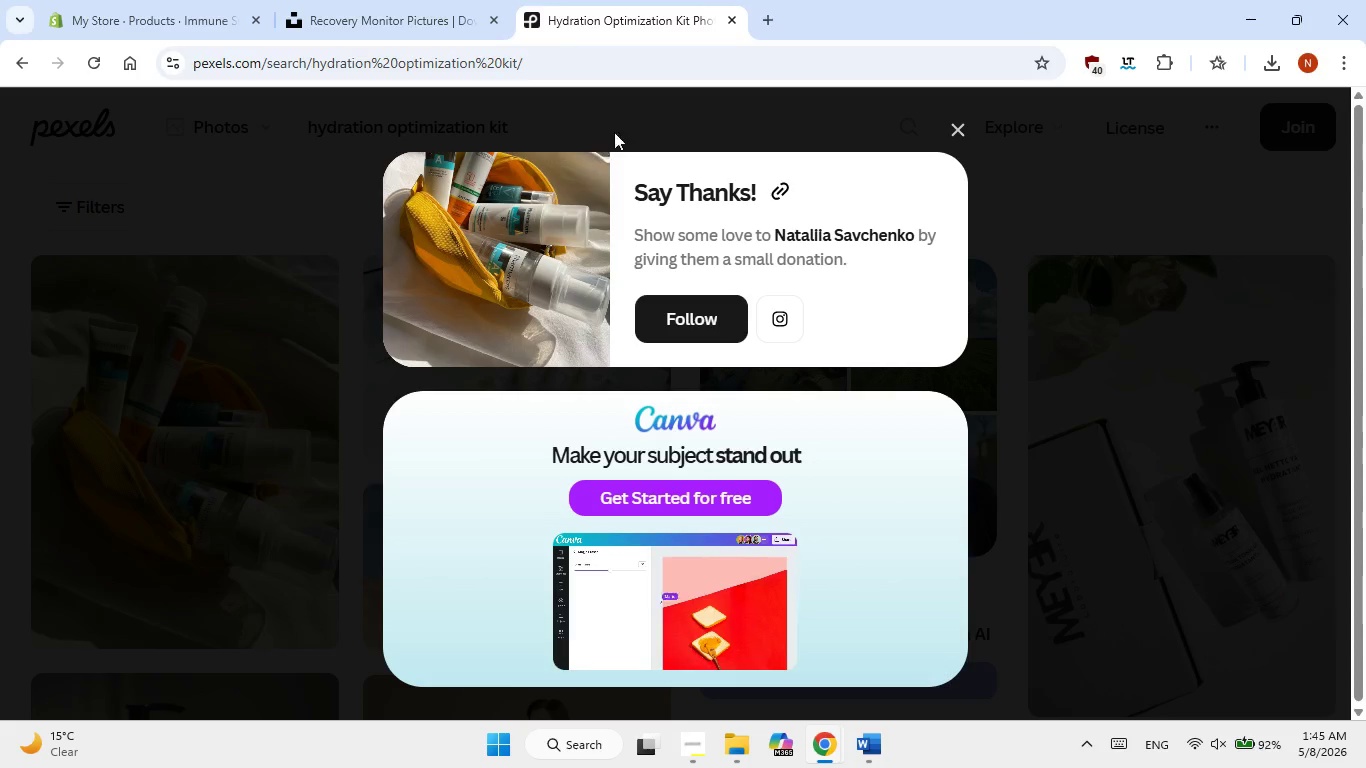 
left_click([956, 123])
 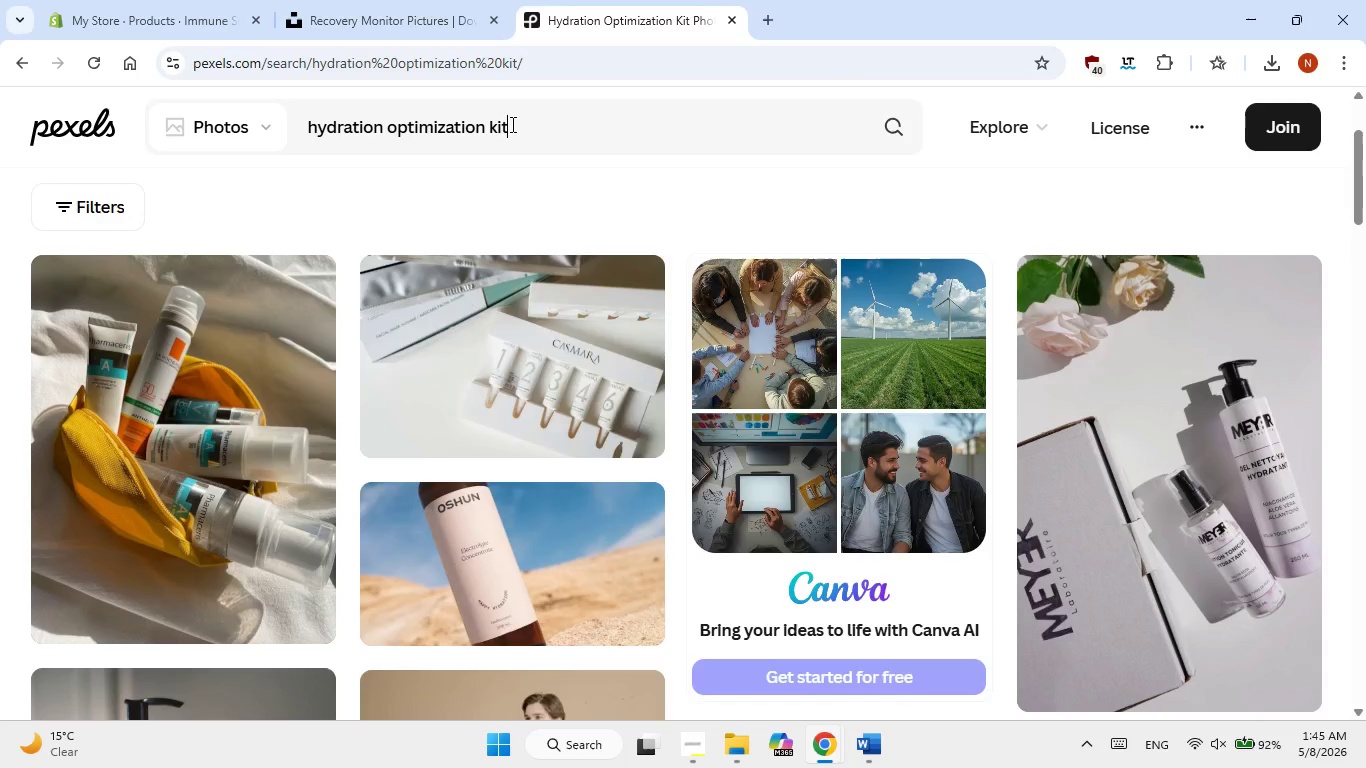 
double_click([511, 124])
 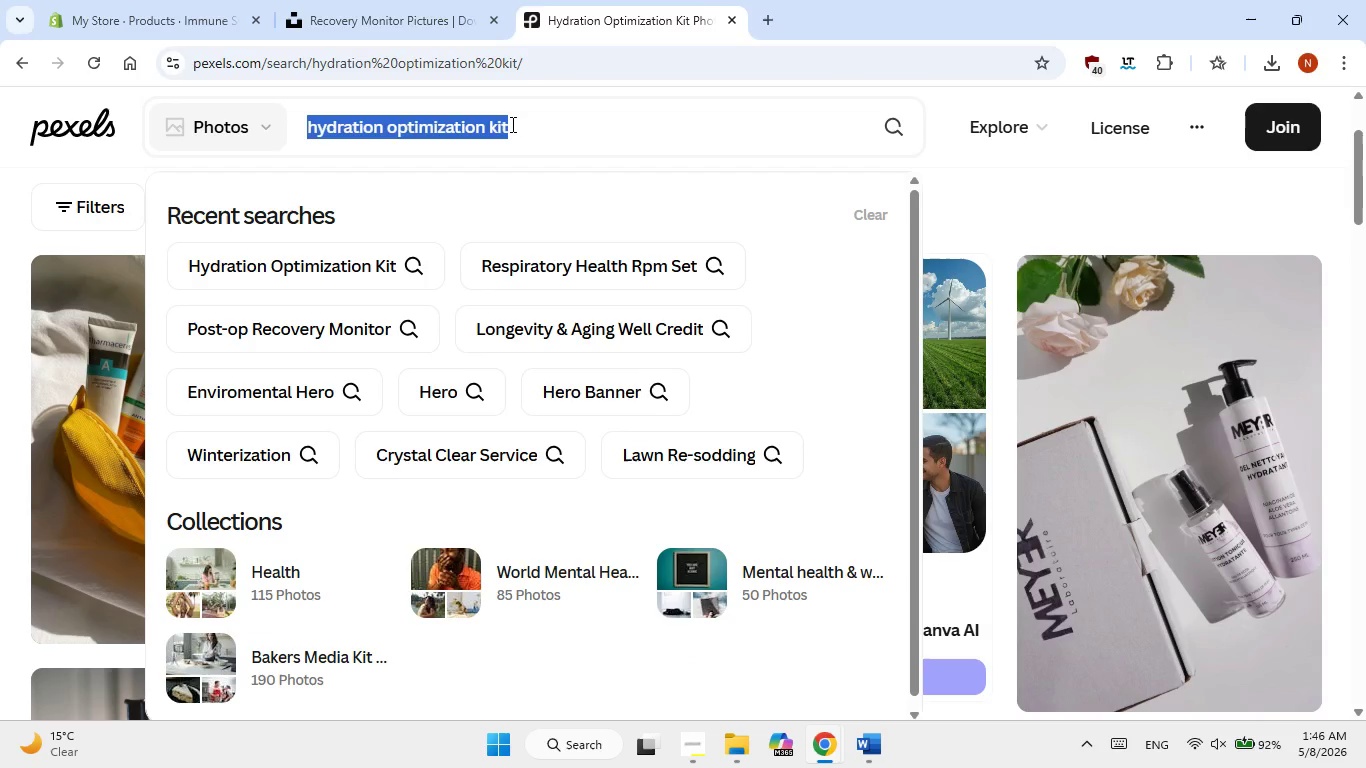 
triple_click([511, 124])
 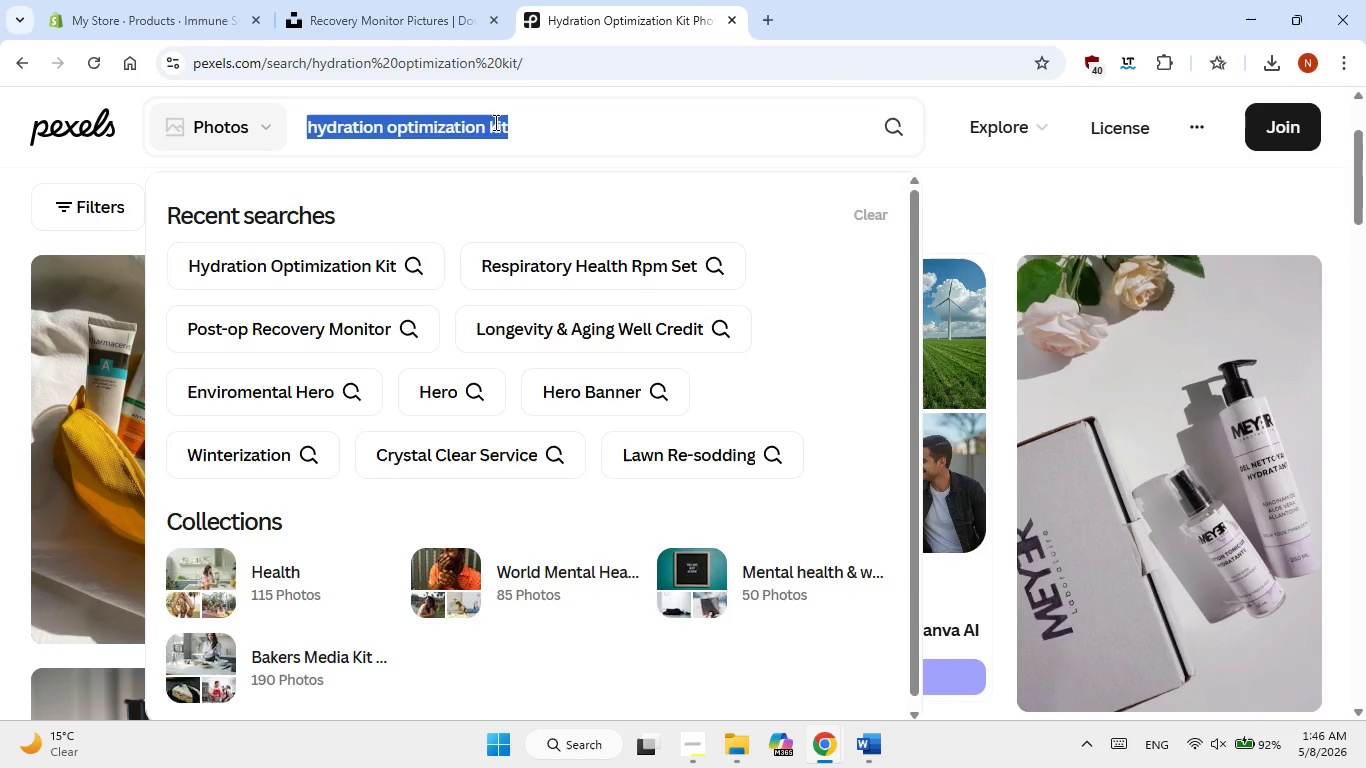 
type(immune supporter)
 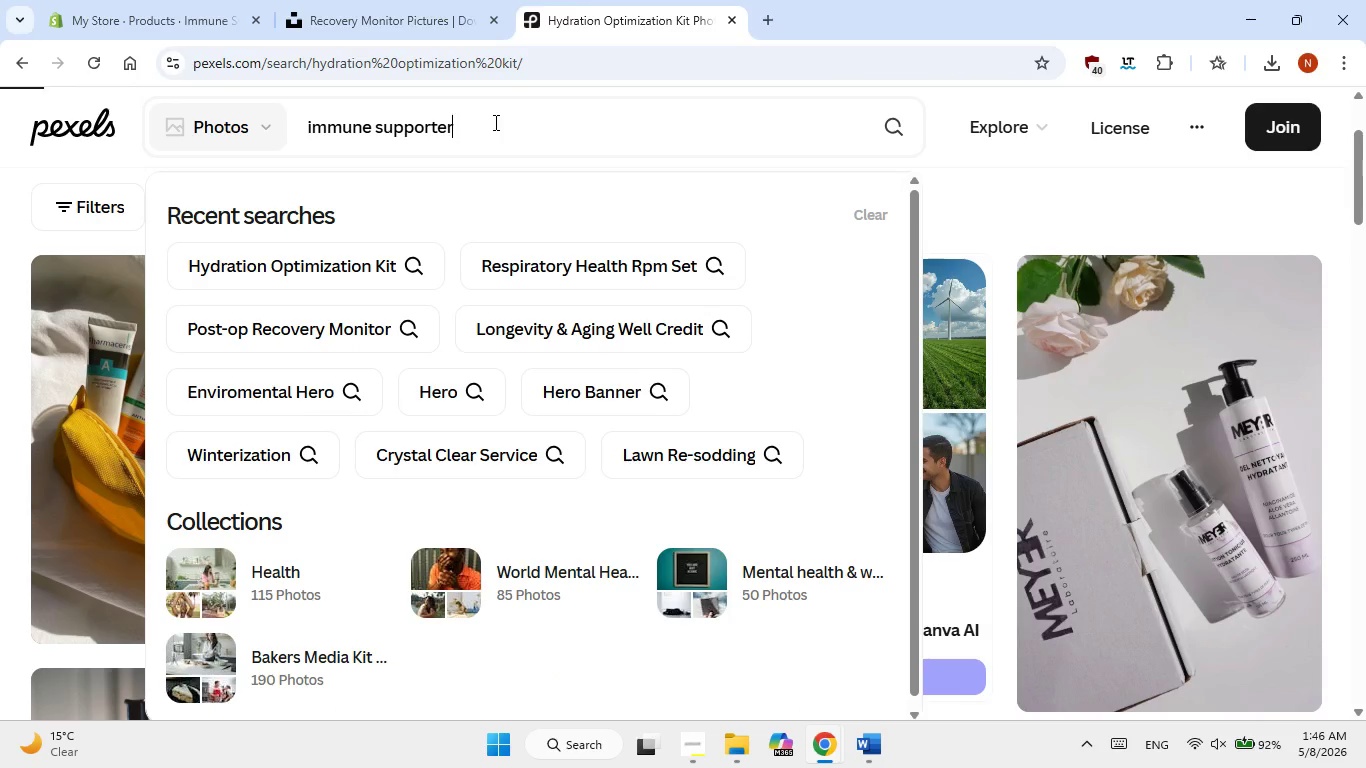 
key(Enter)
 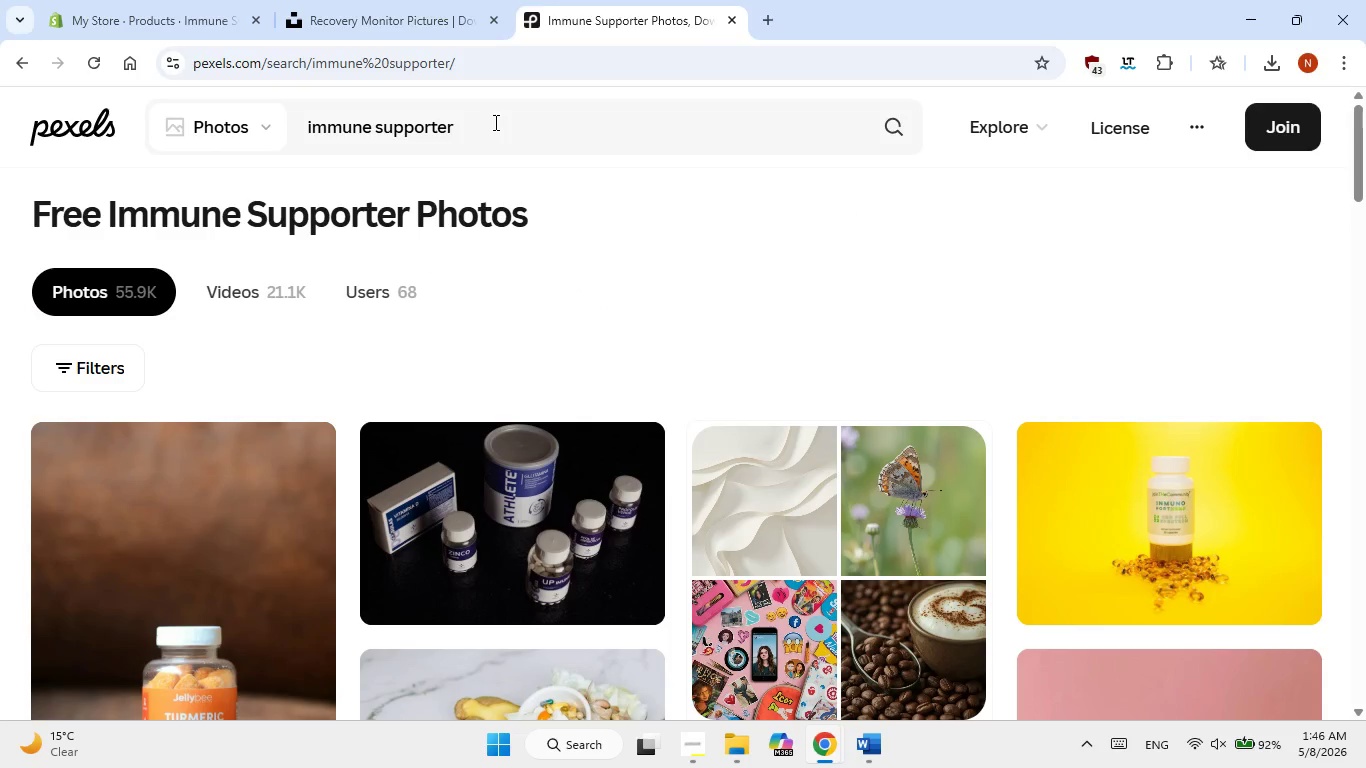 
wait(5.69)
 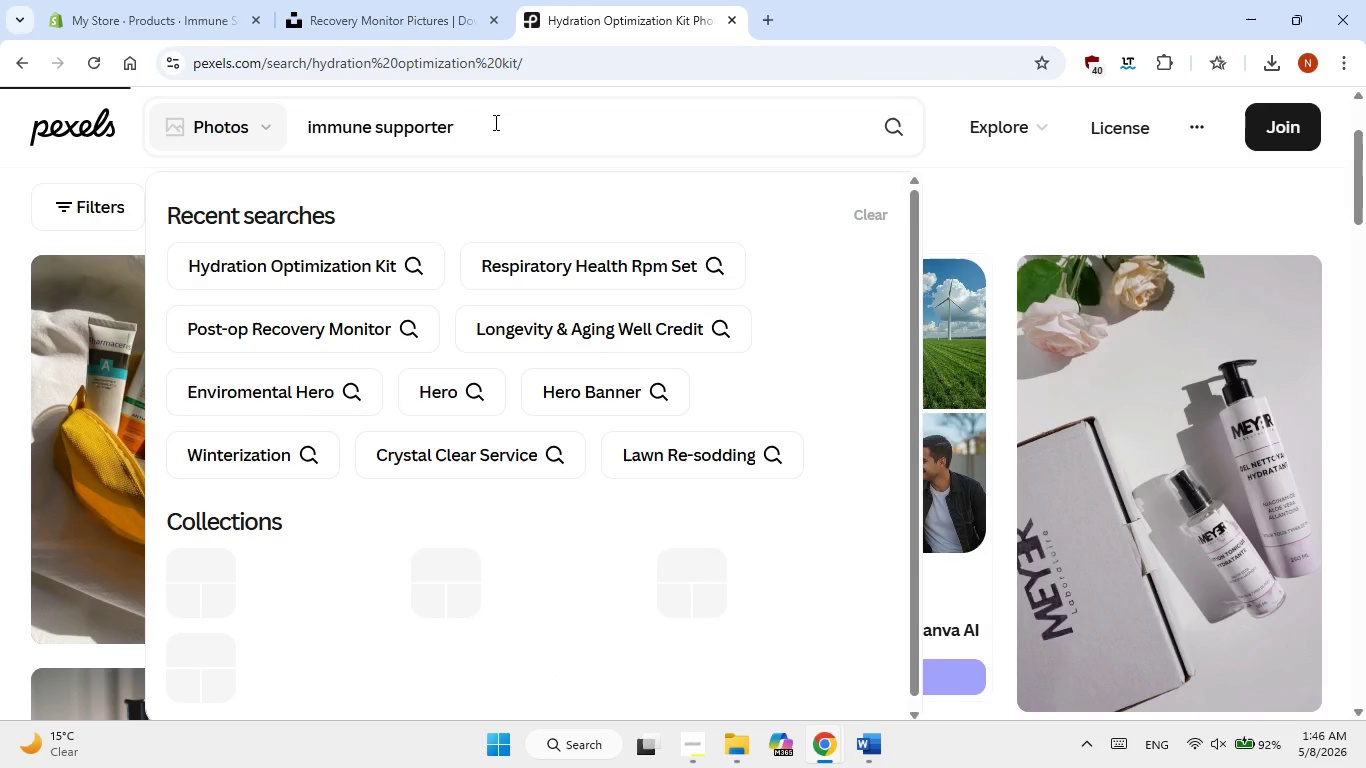 
left_click([629, 591])
 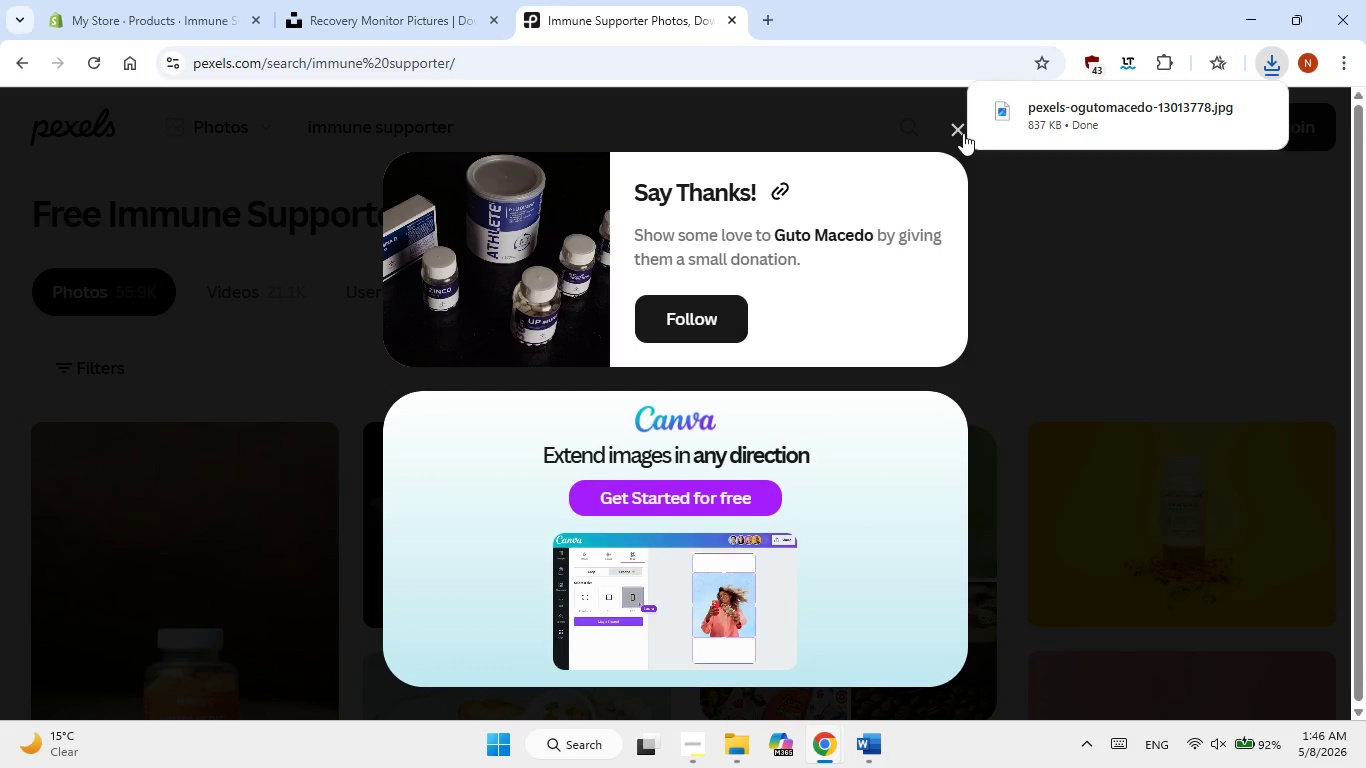 
left_click([960, 133])
 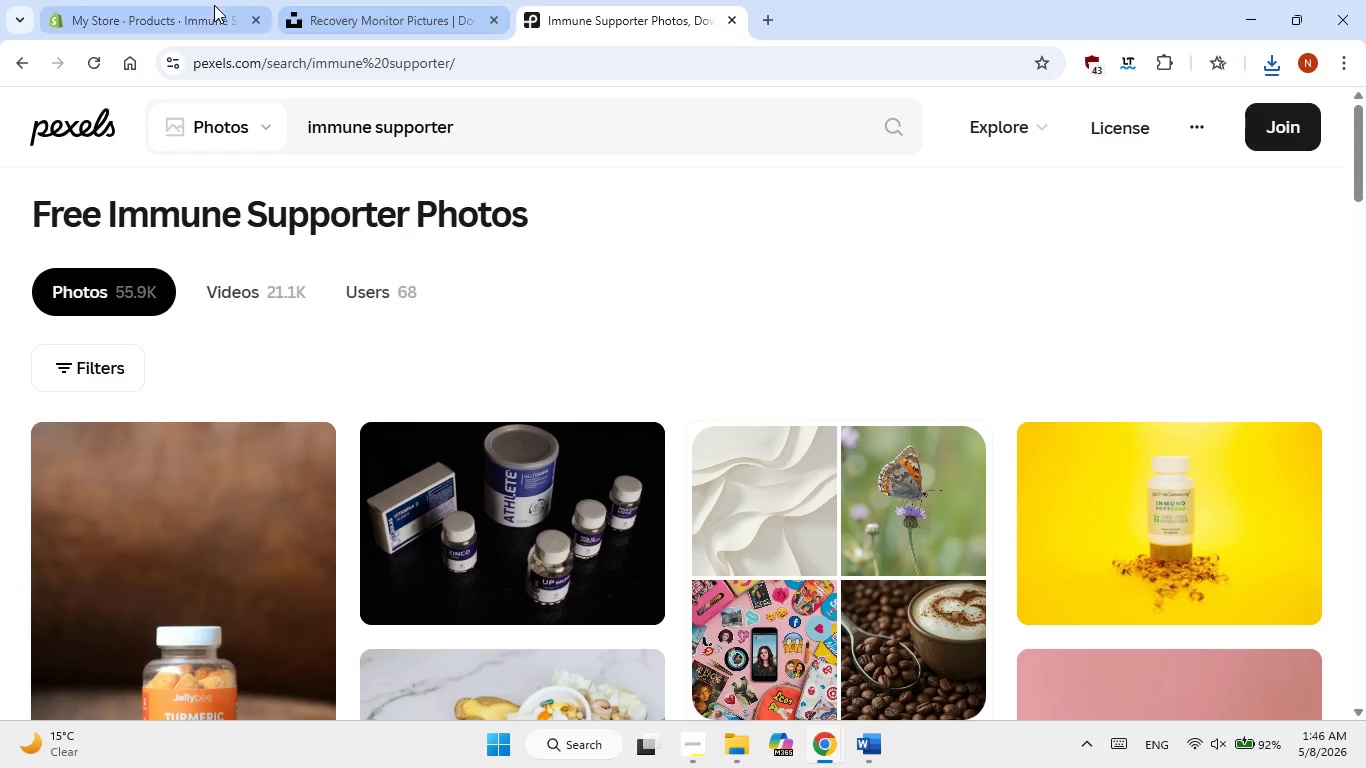 
left_click([182, 10])
 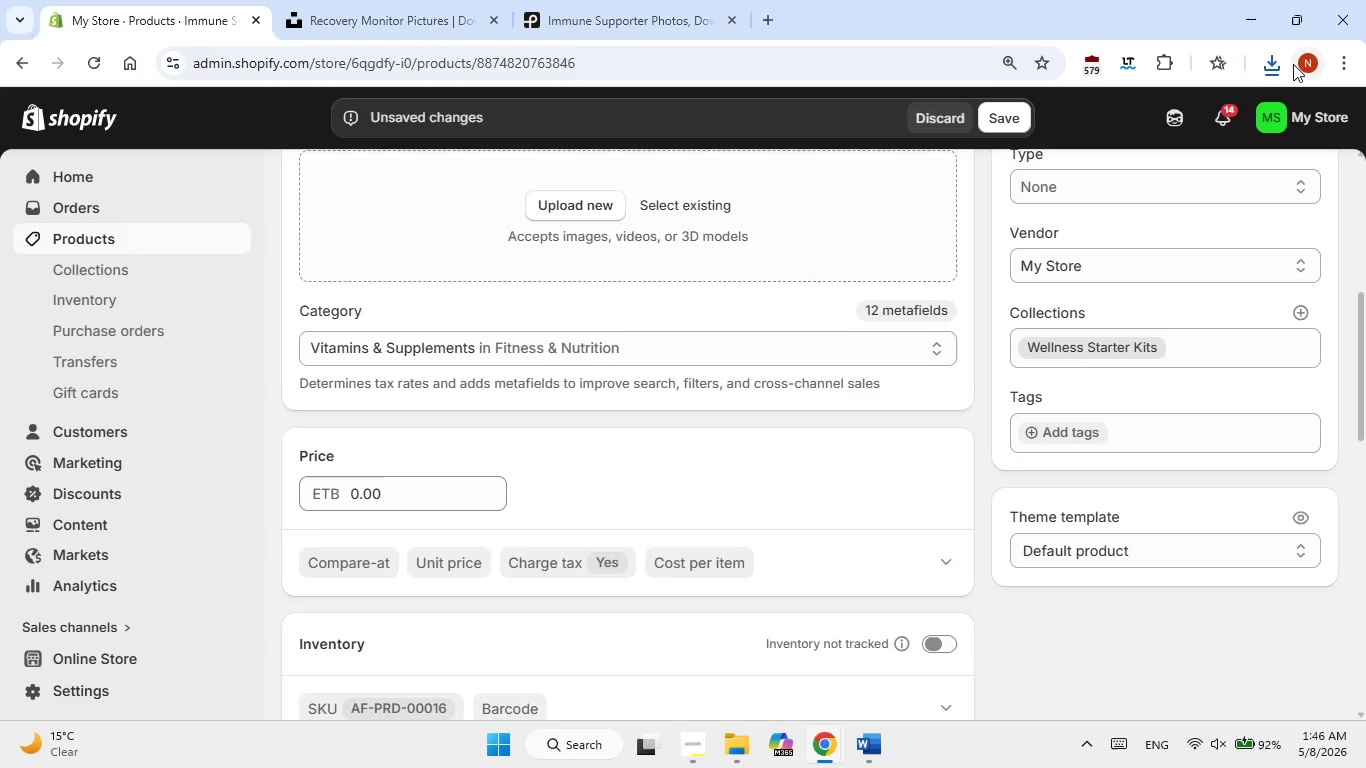 
left_click([1270, 65])
 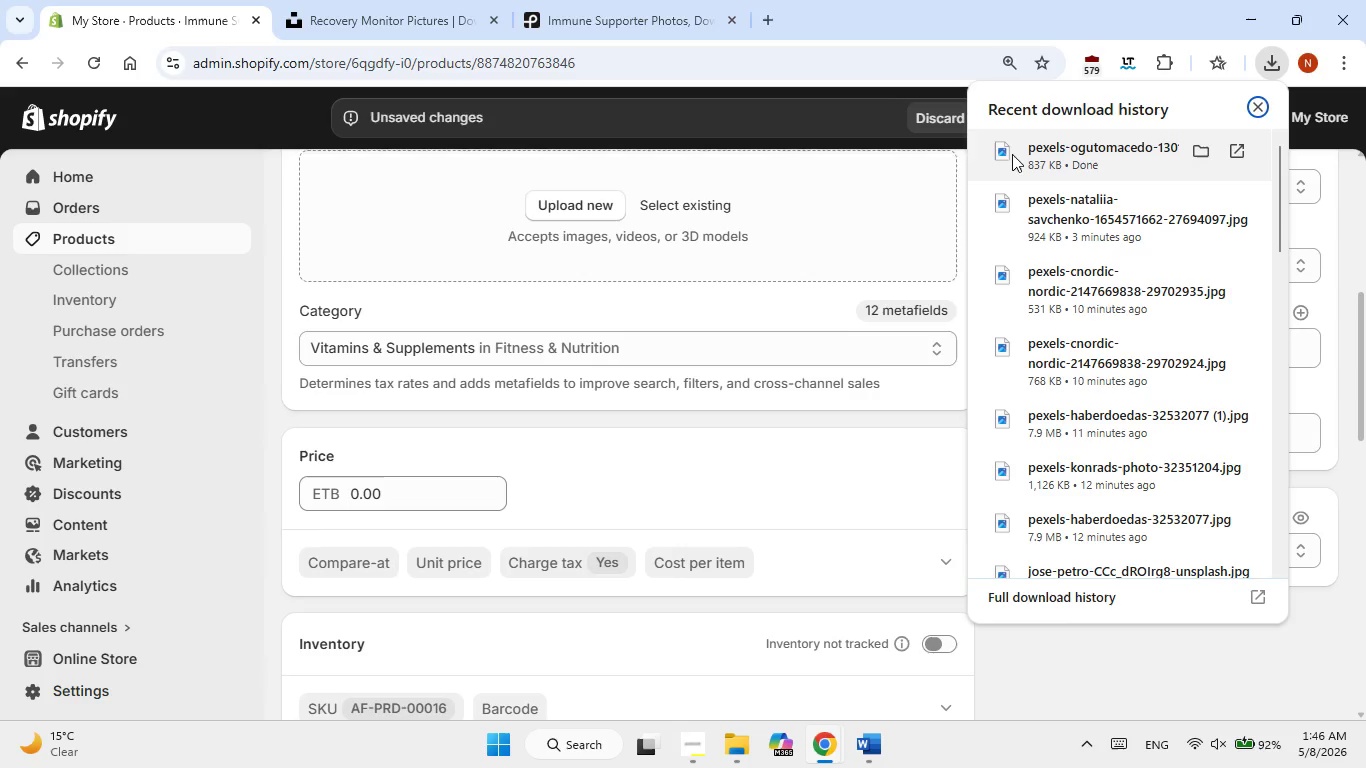 
left_click_drag(start_coordinate=[1008, 159], to_coordinate=[635, 232])
 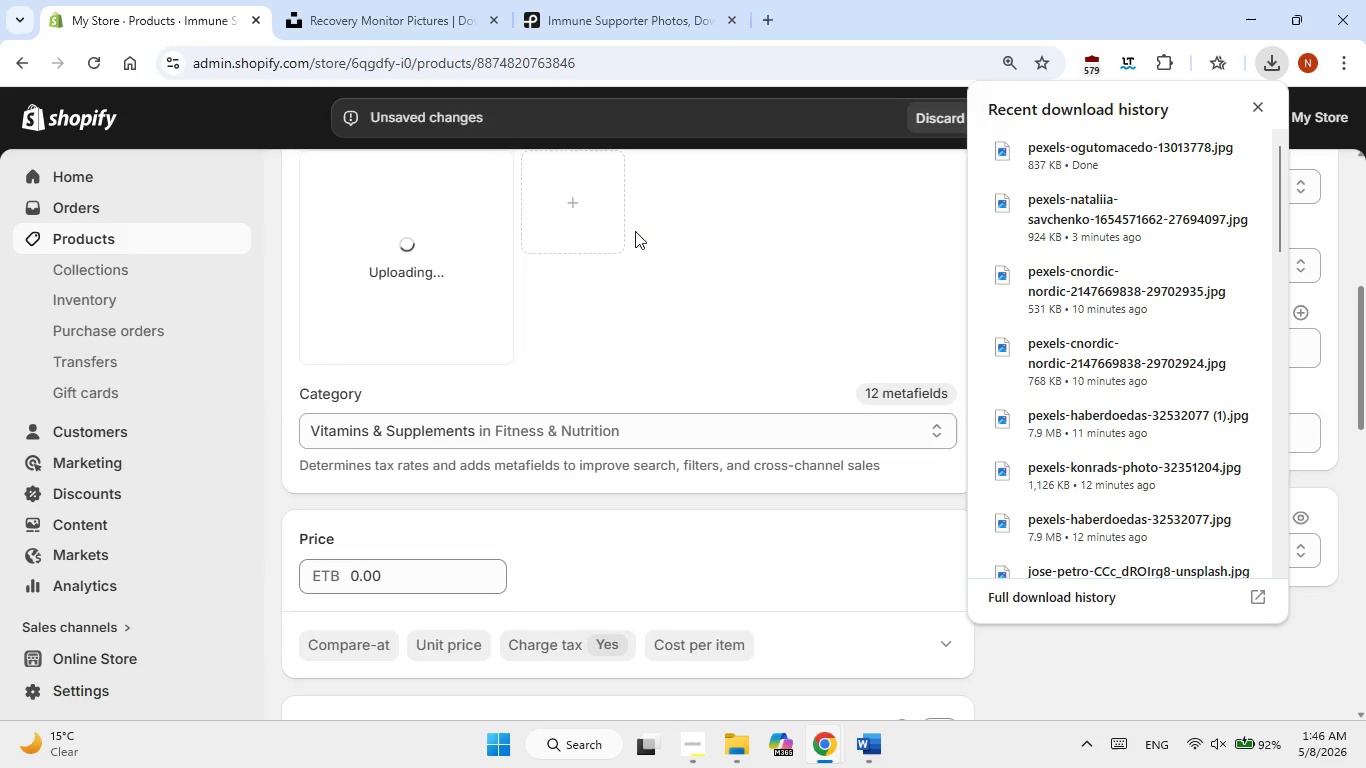 
scroll: coordinate [635, 231], scroll_direction: up, amount: 1.0
 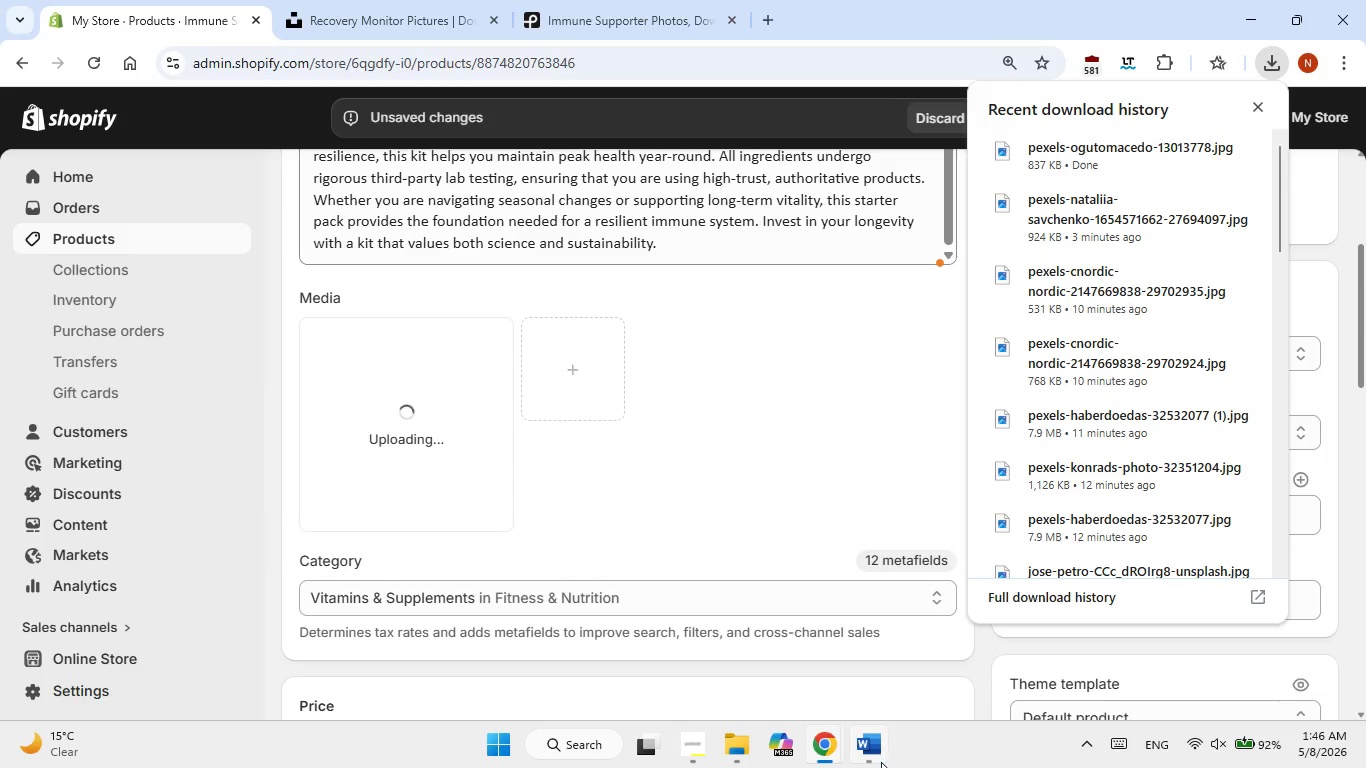 
left_click([877, 756])
 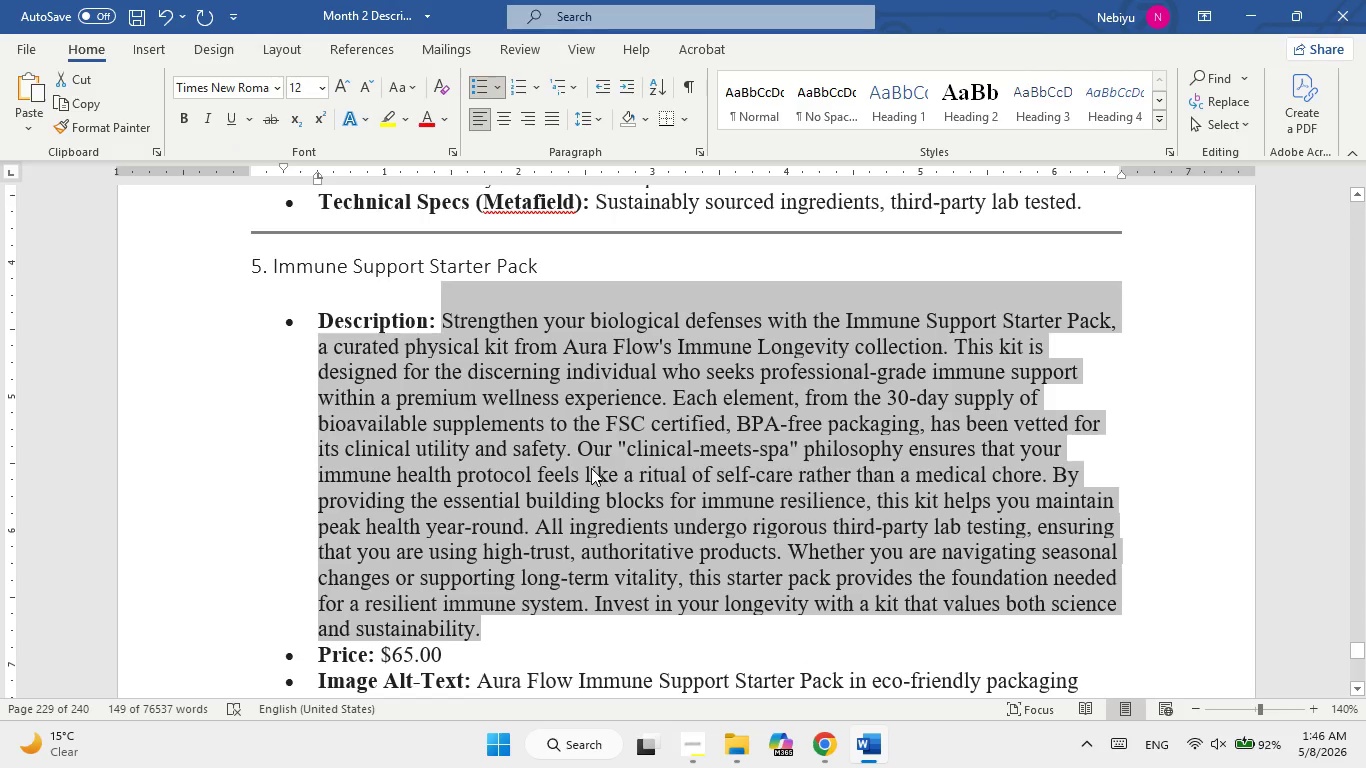 
scroll: coordinate [591, 468], scroll_direction: down, amount: 2.0
 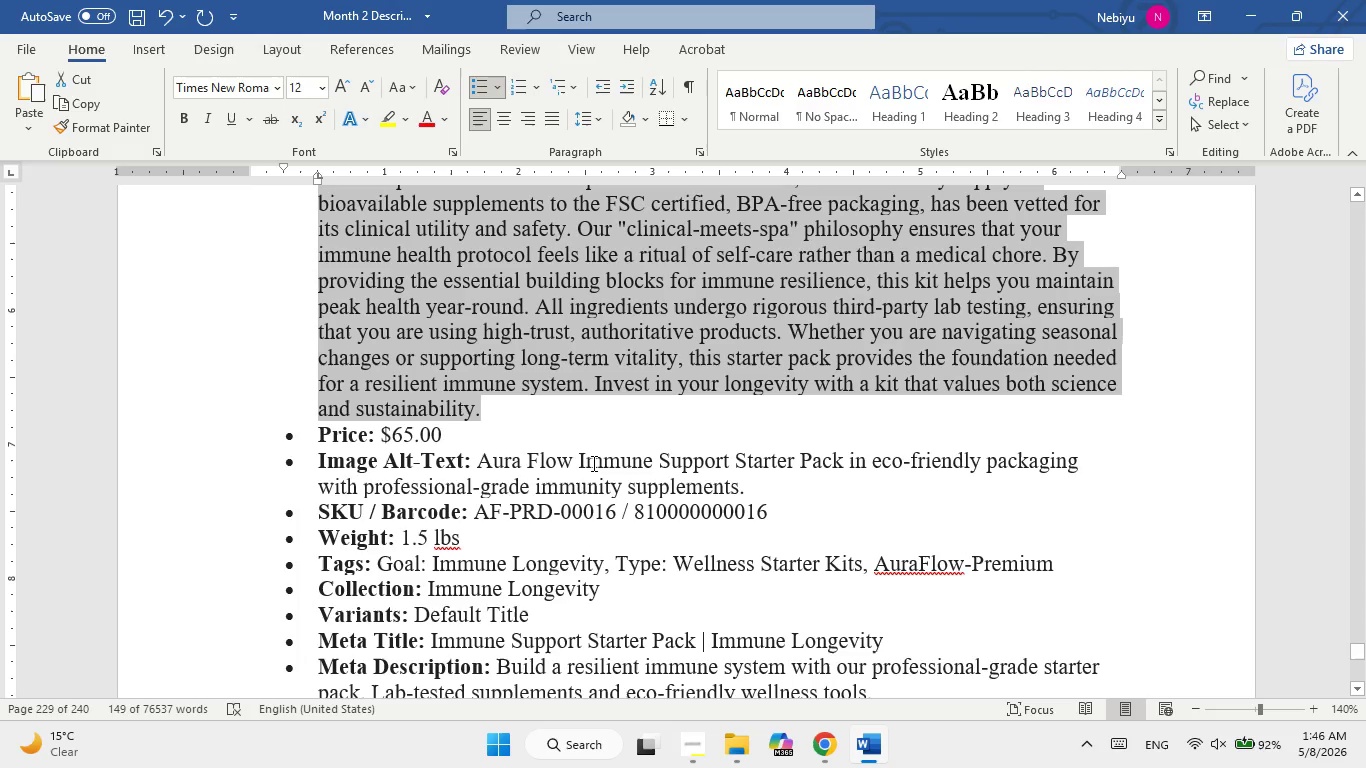 
left_click_drag(start_coordinate=[588, 462], to_coordinate=[756, 485])
 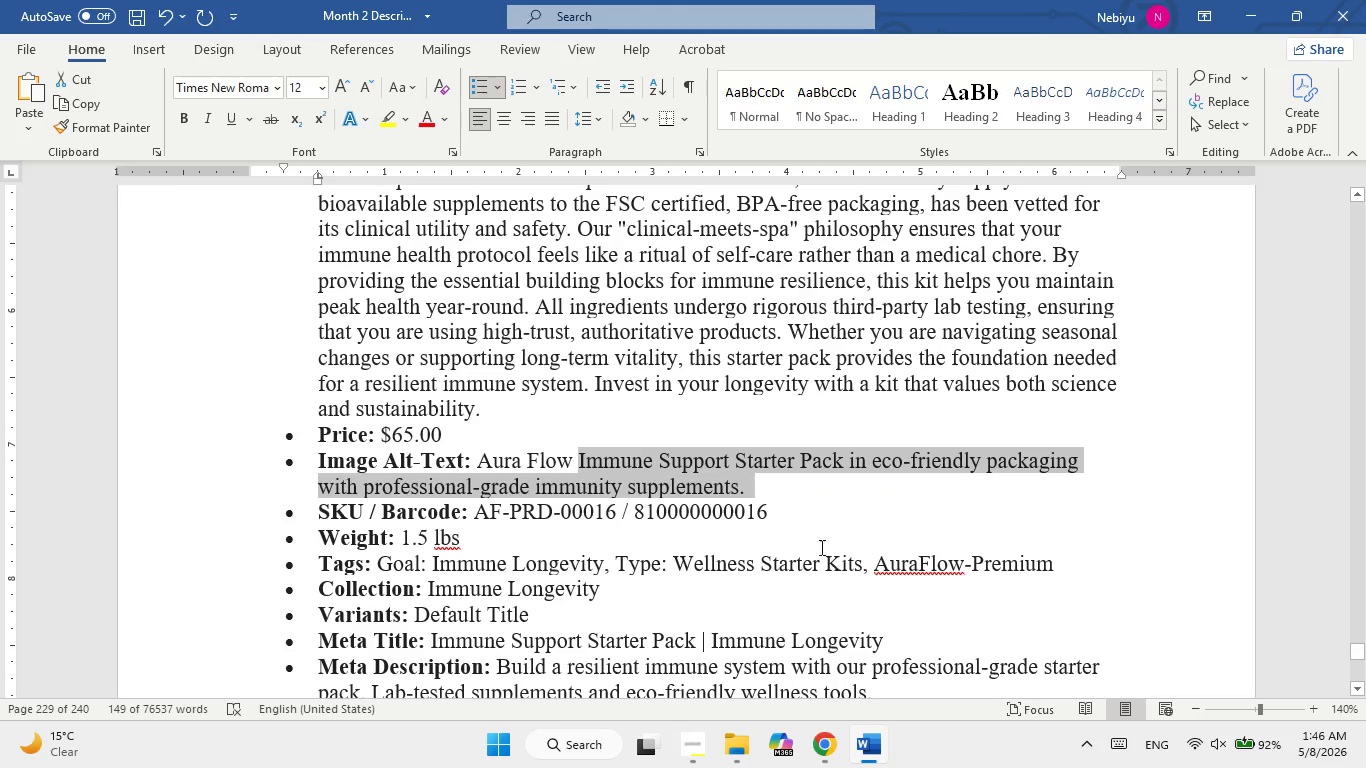 
left_click([859, 736])
 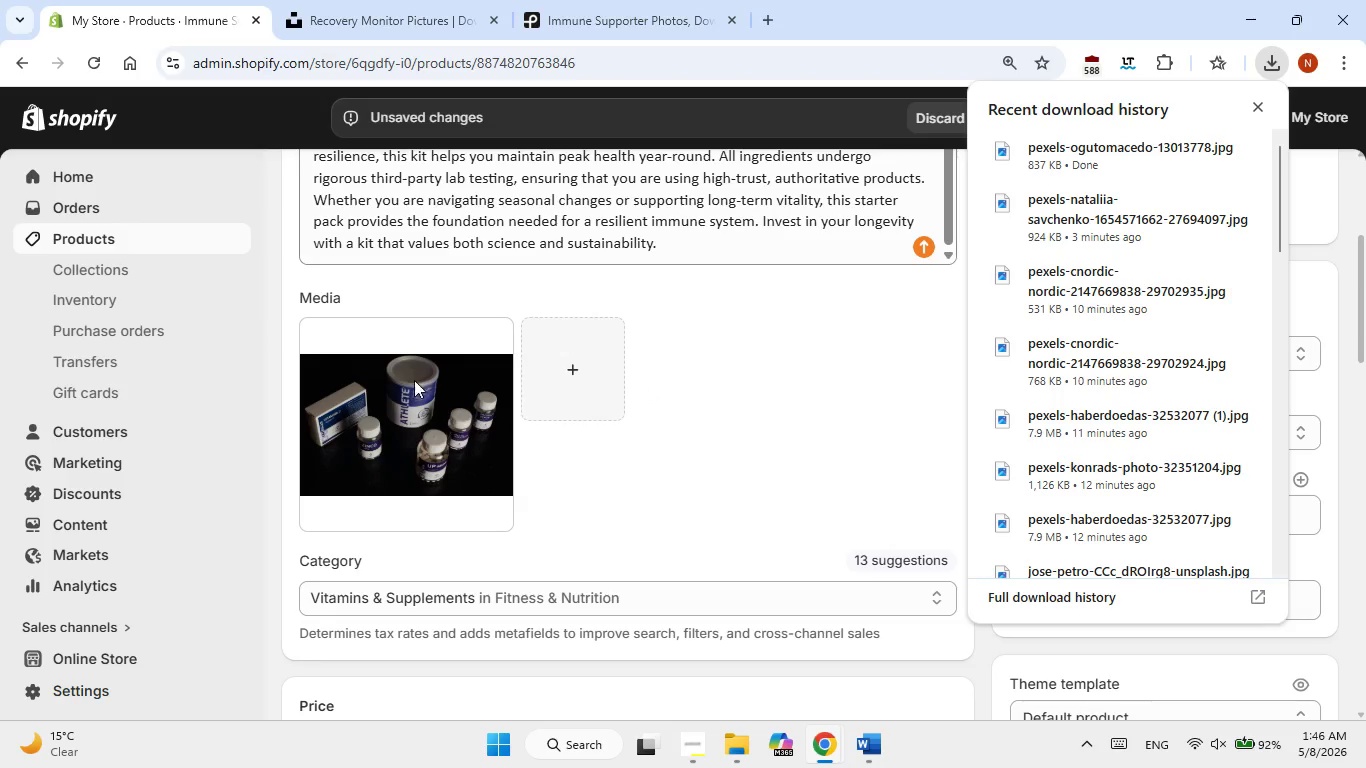 
left_click([389, 386])
 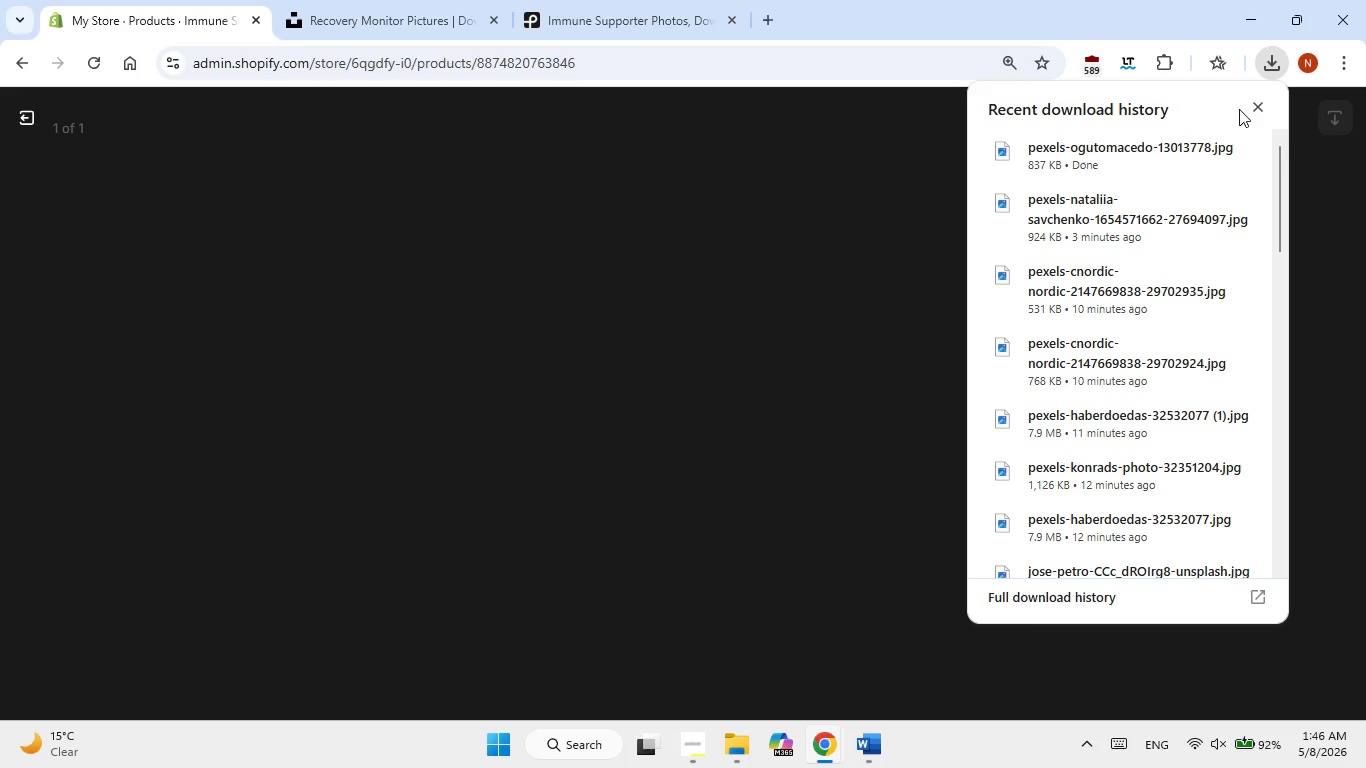 
left_click([1258, 111])
 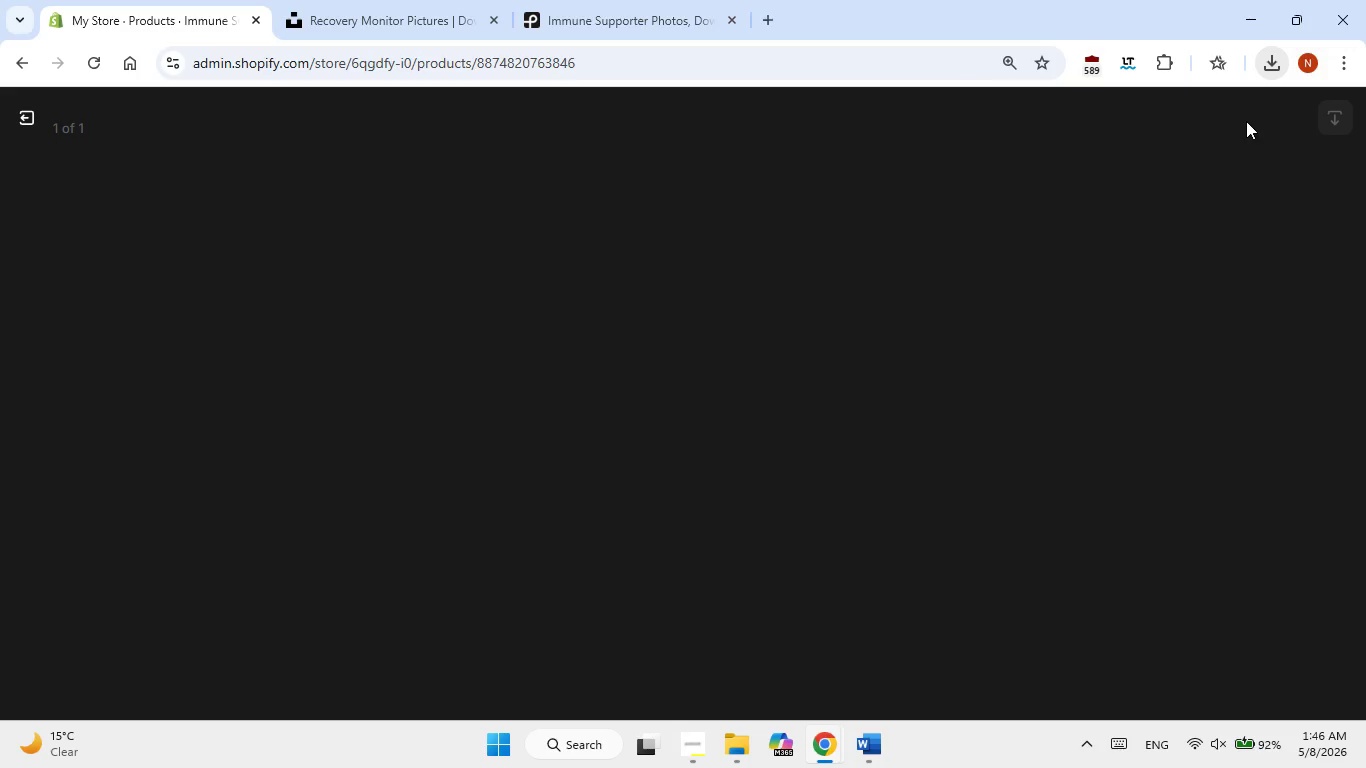 
mouse_move([1226, 152])
 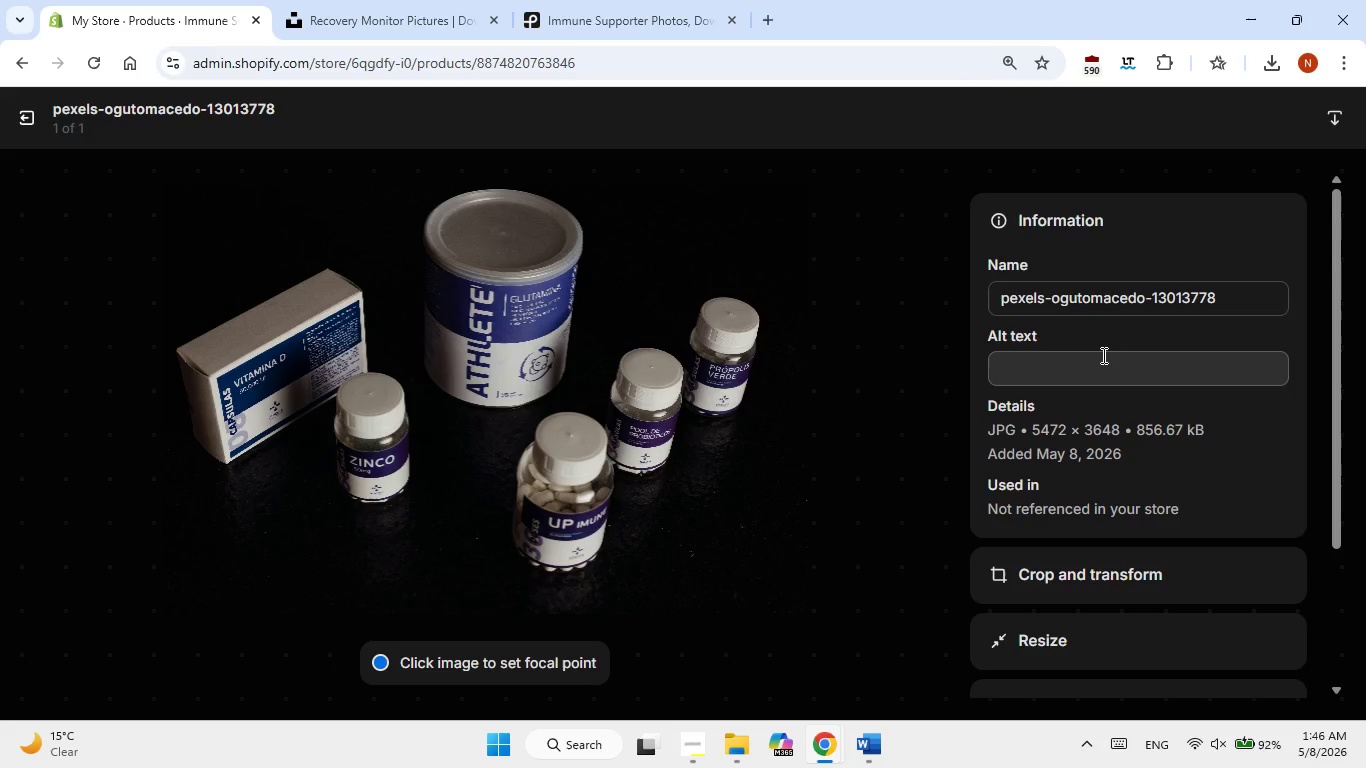 
left_click([1097, 357])
 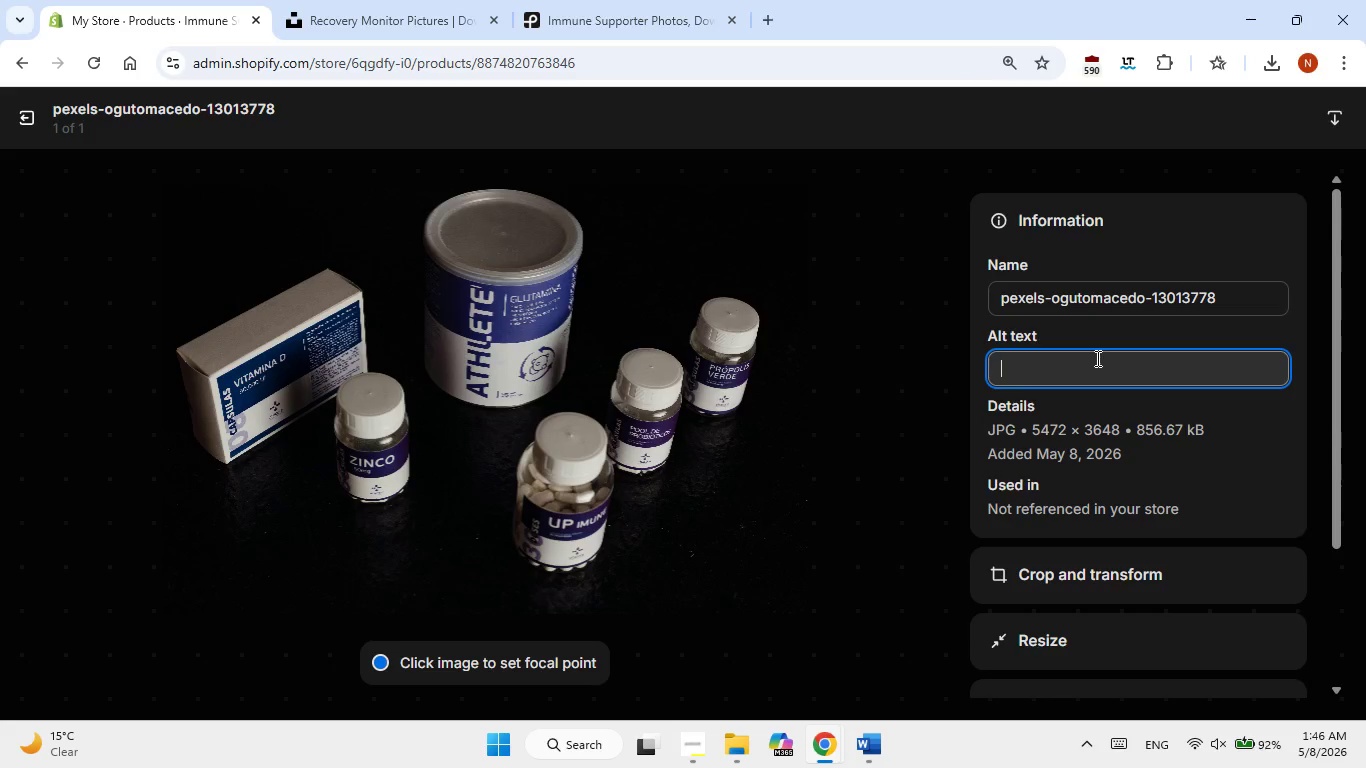 
right_click([1096, 358])
 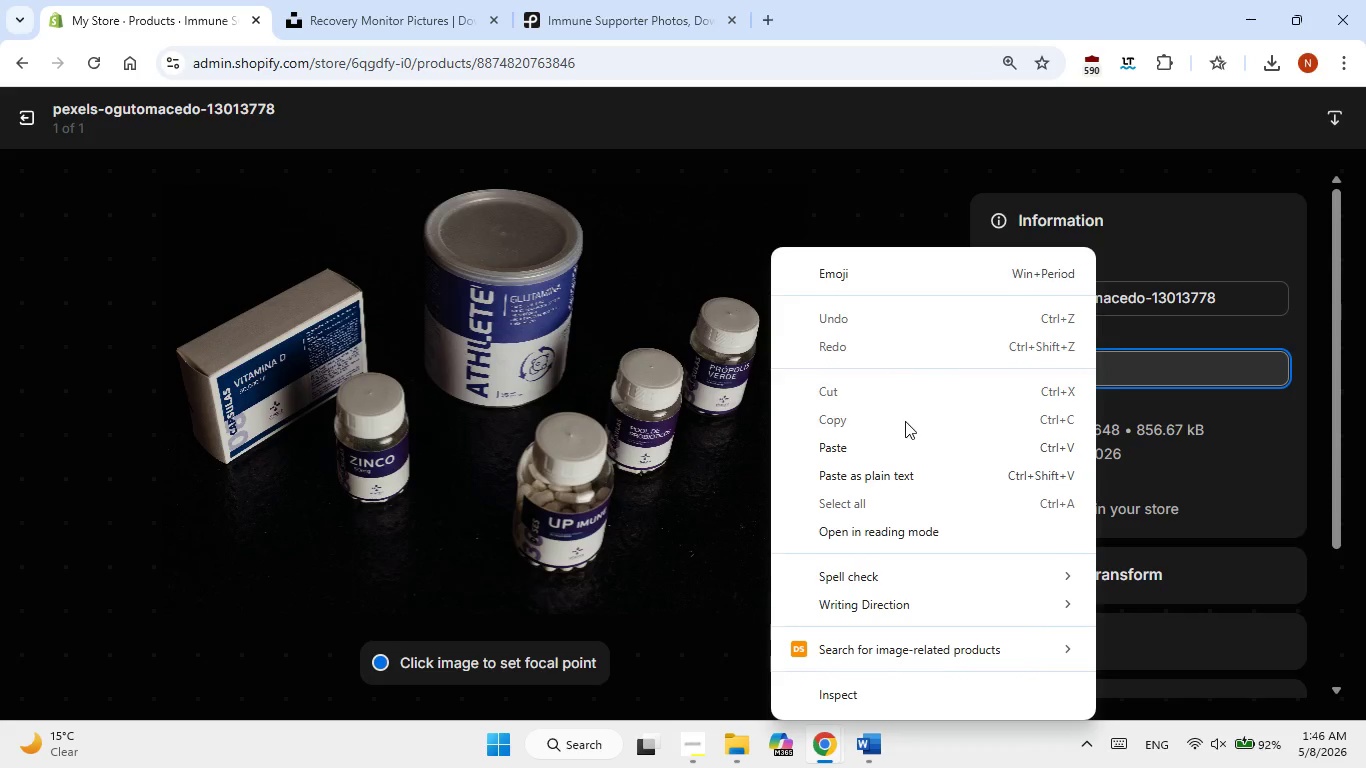 
left_click([878, 445])
 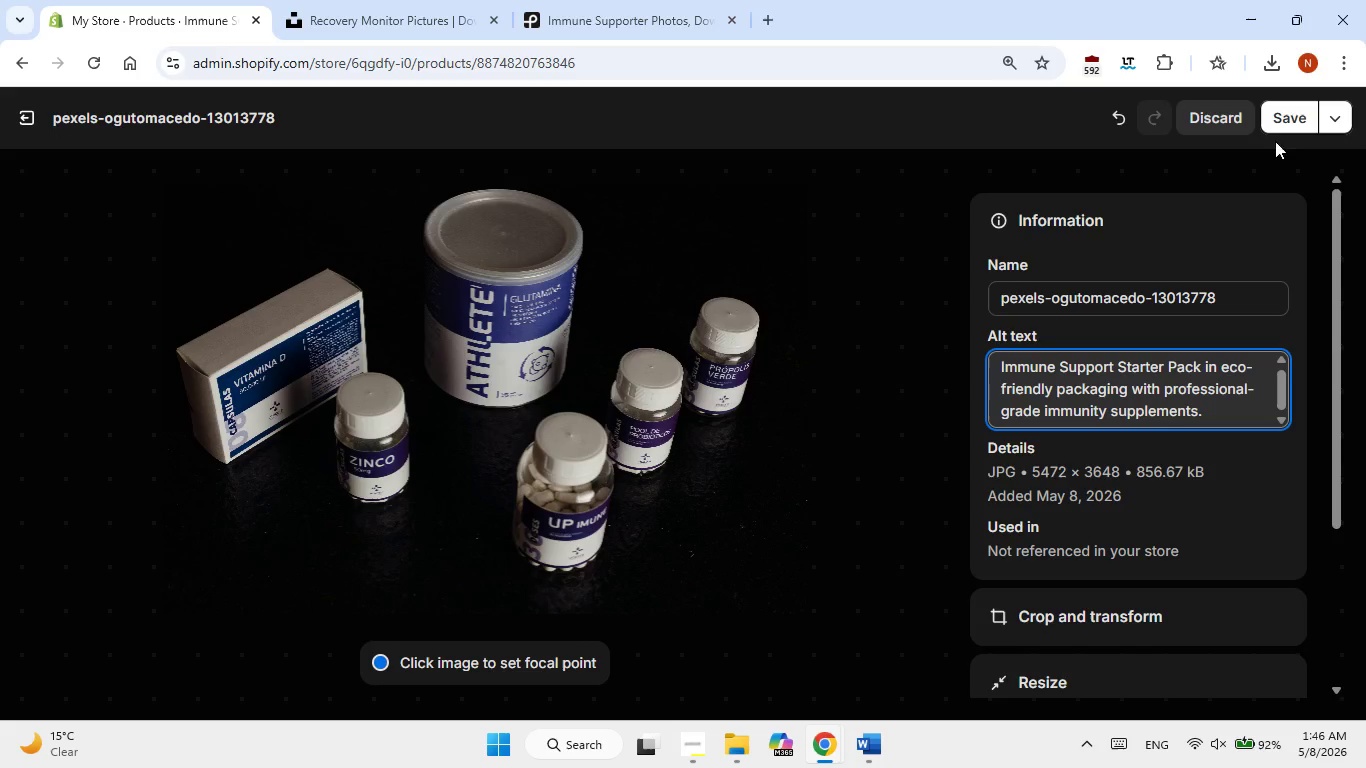 
left_click([1273, 118])
 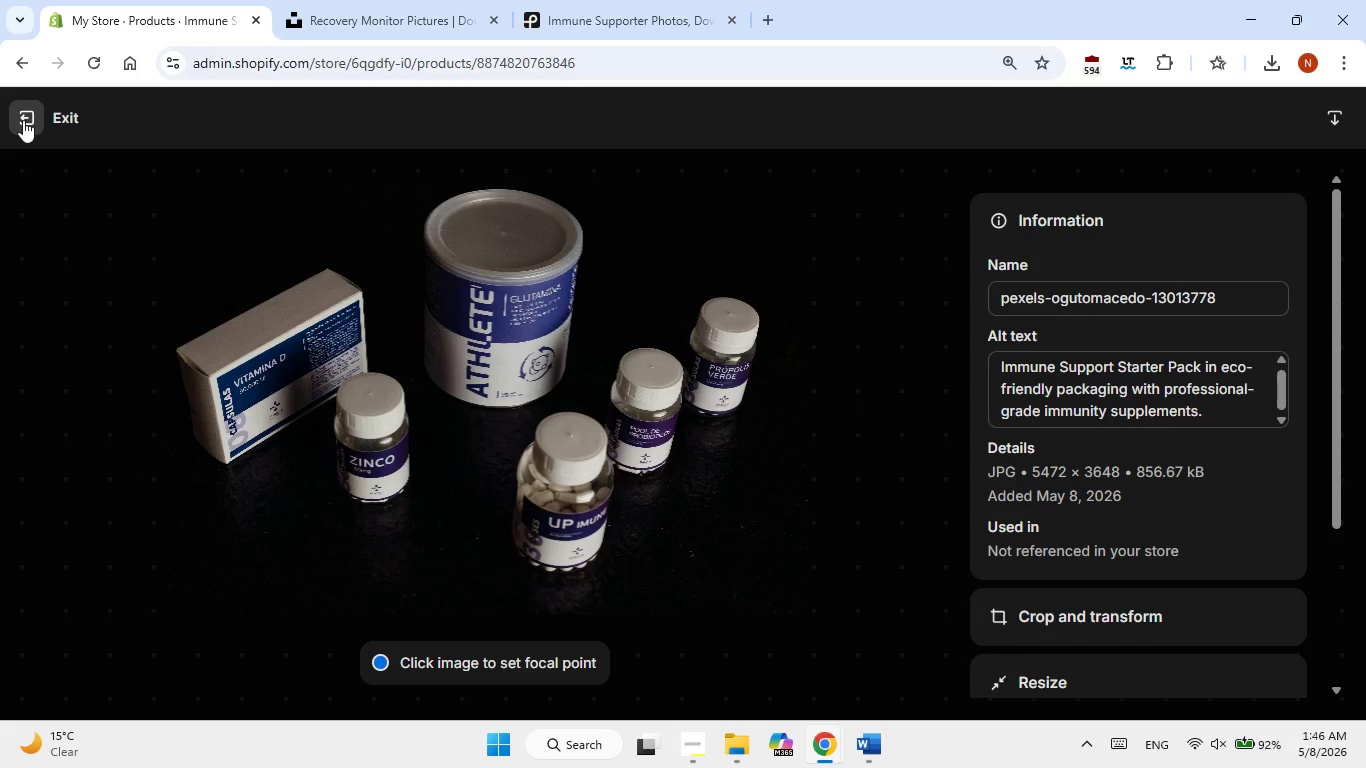 
wait(5.5)
 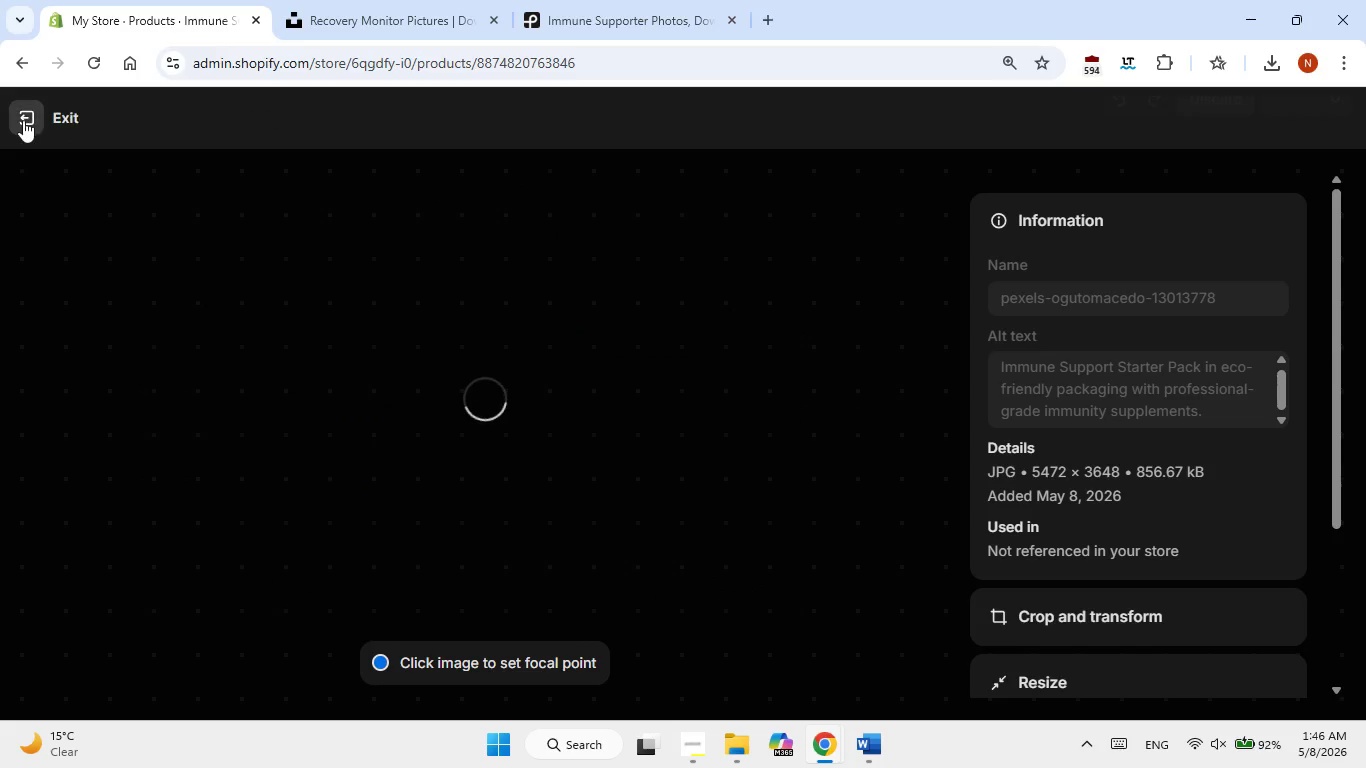 
left_click([23, 120])
 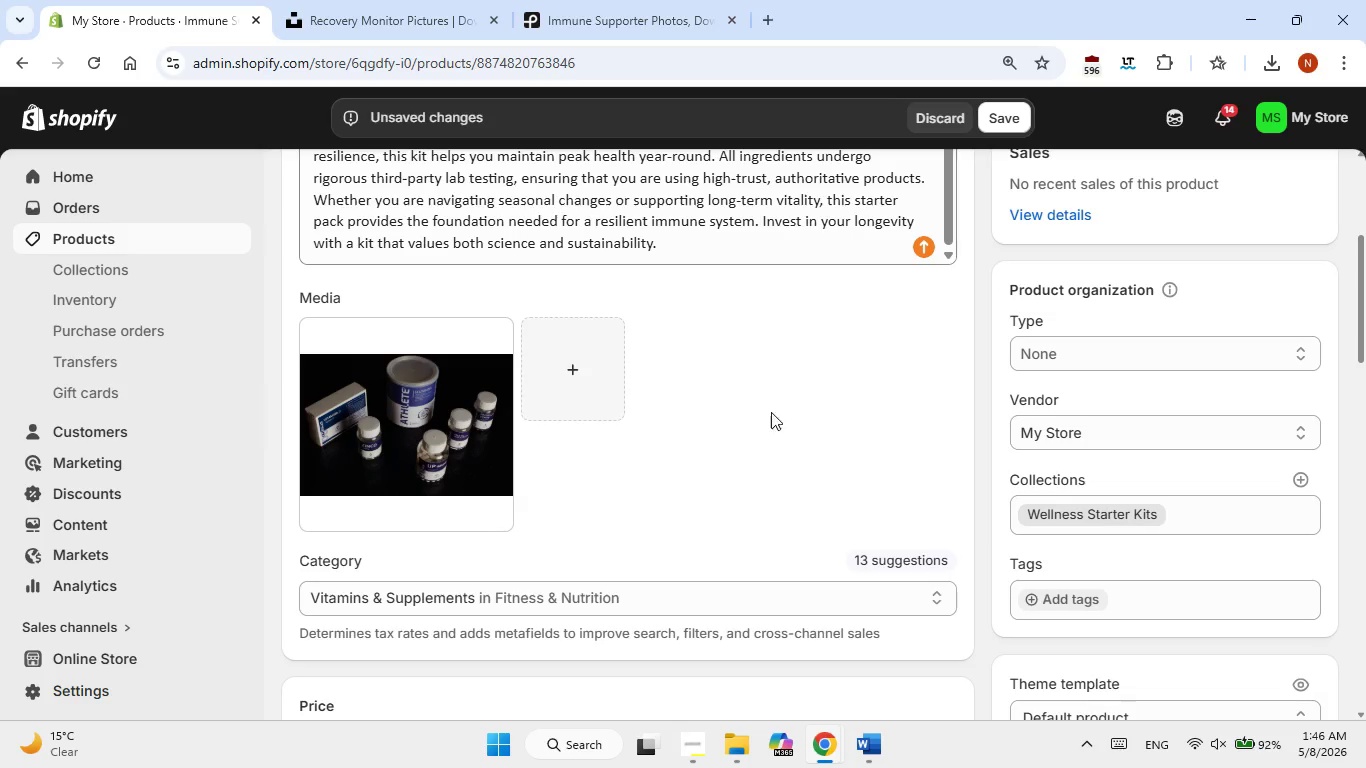 
wait(5.09)
 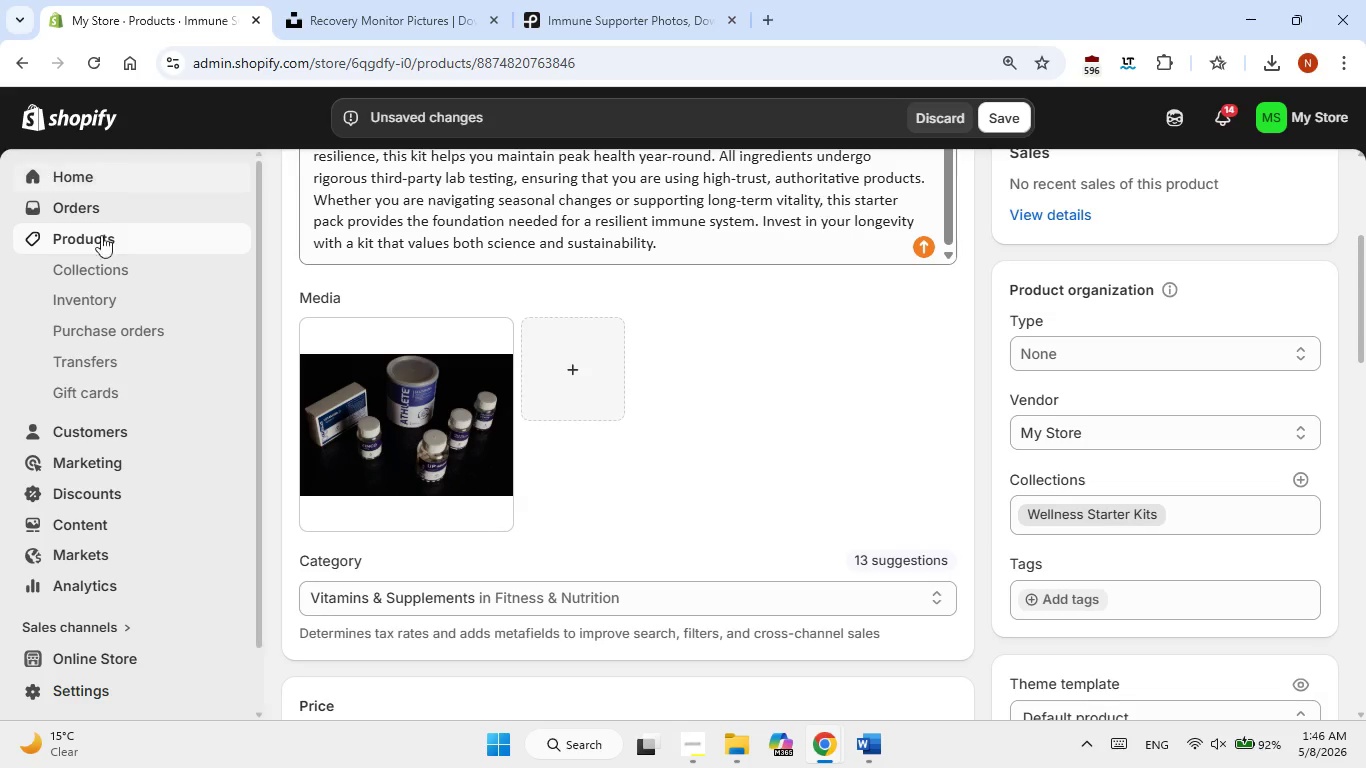 
left_click([869, 746])
 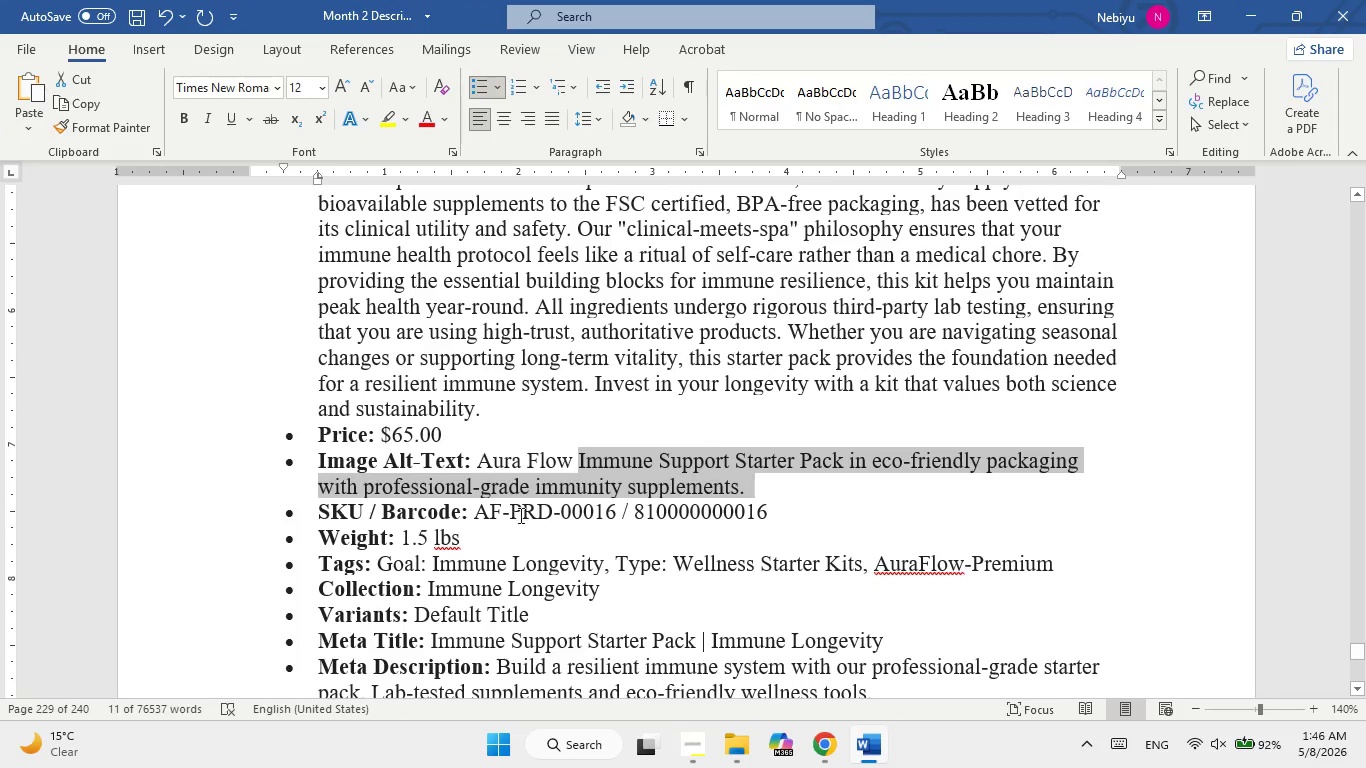 
scroll: coordinate [510, 513], scroll_direction: down, amount: 1.0
 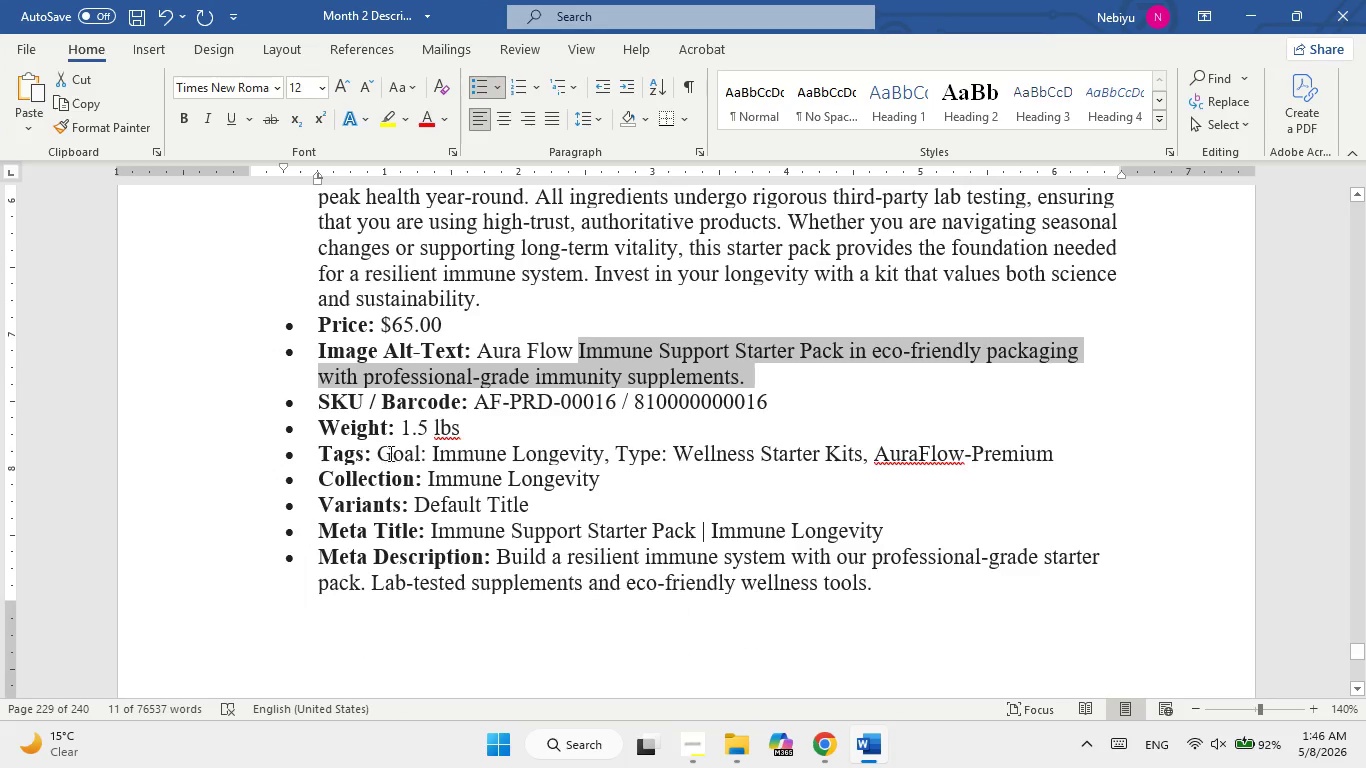 
left_click_drag(start_coordinate=[390, 454], to_coordinate=[1027, 459])
 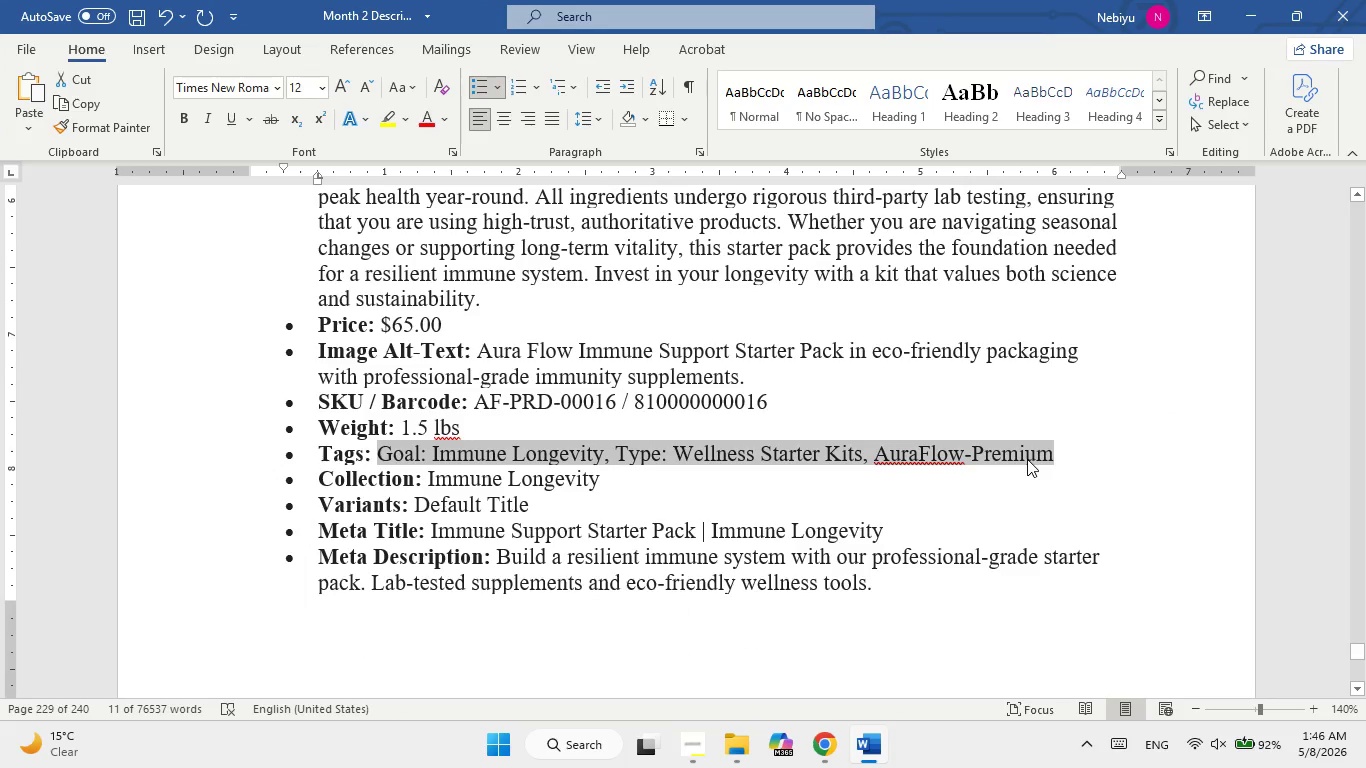 
right_click([1027, 459])
 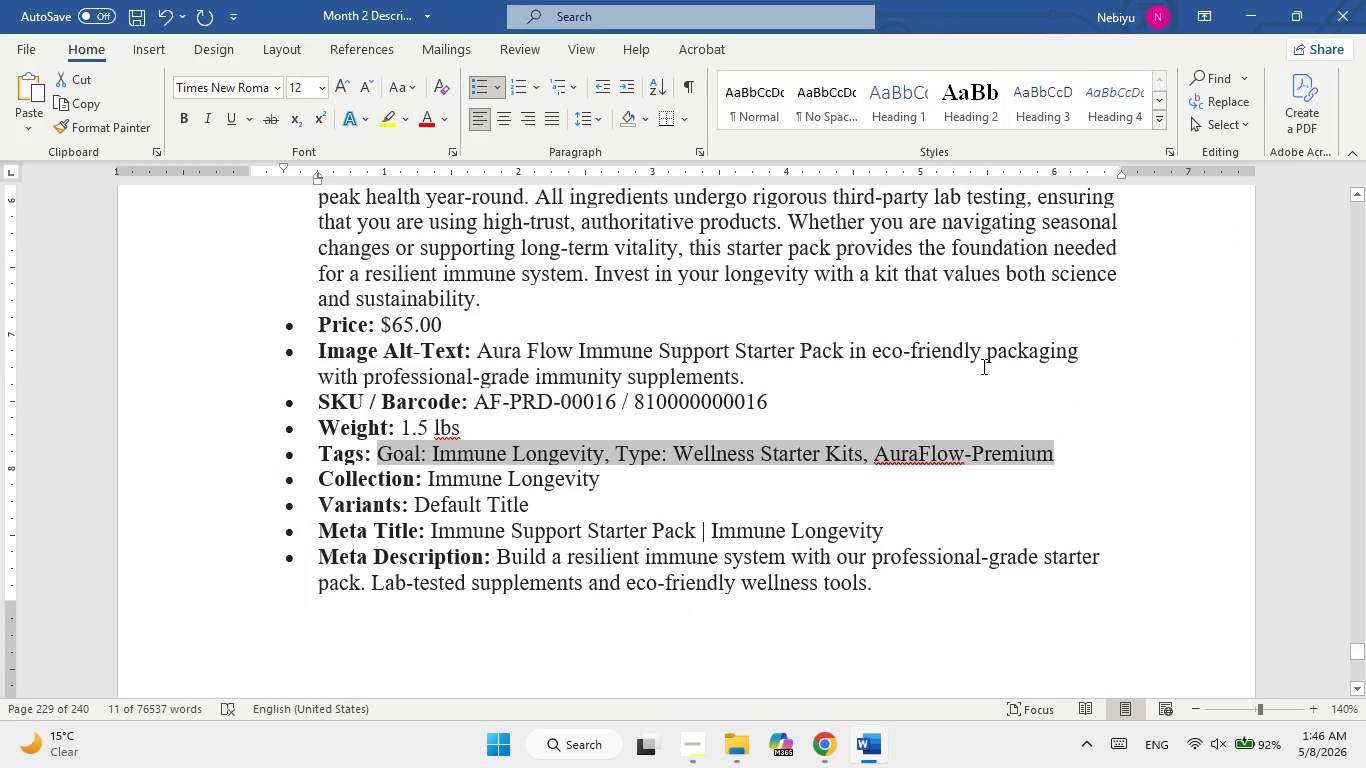 
left_click([883, 743])
 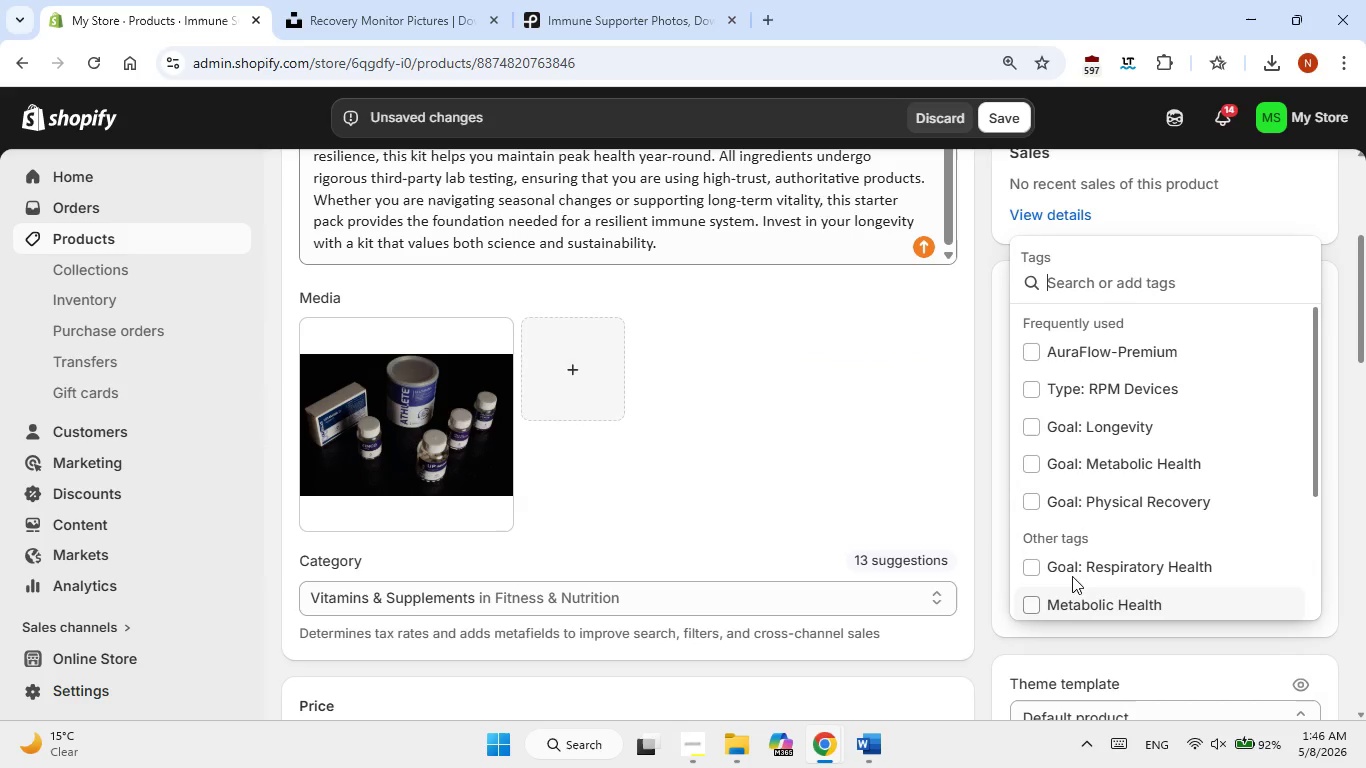 
right_click([1069, 277])
 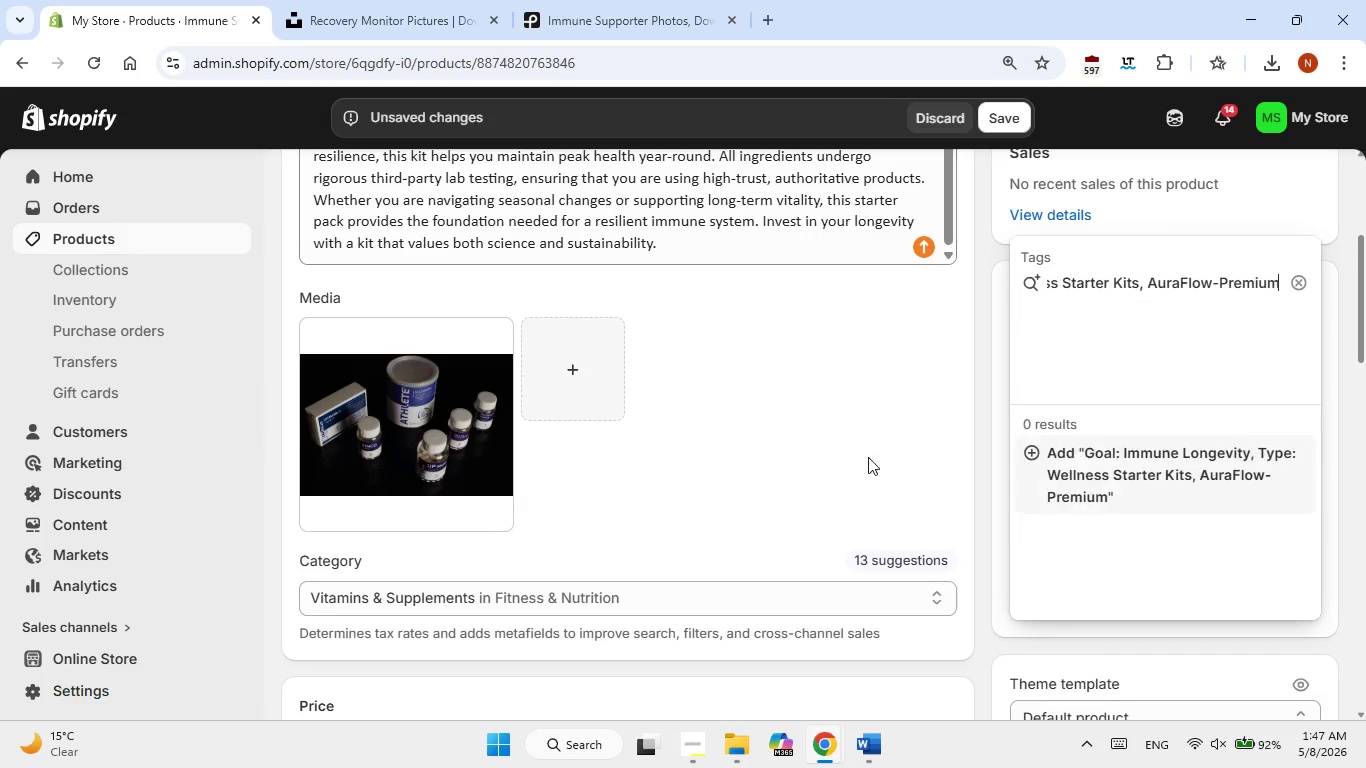 
left_click([1099, 452])
 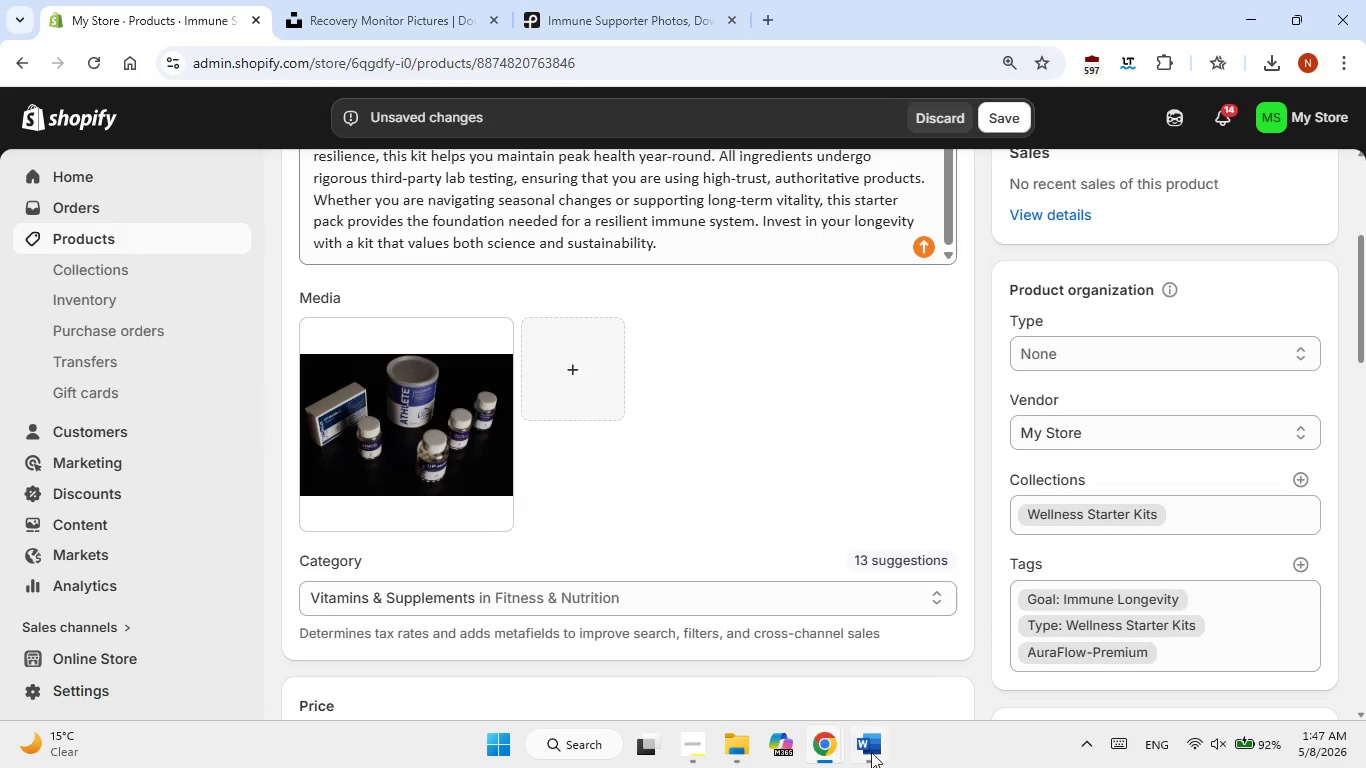 
left_click([863, 762])
 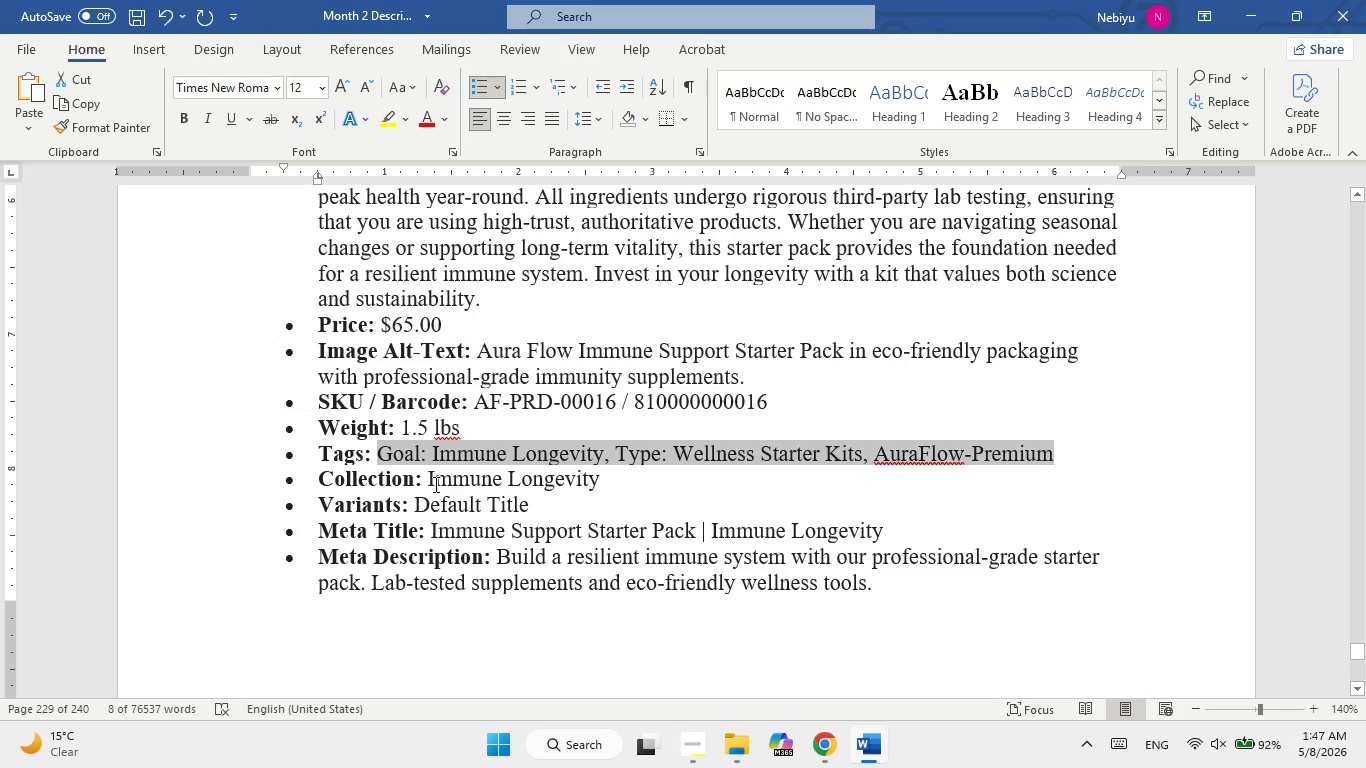 
left_click_drag(start_coordinate=[446, 484], to_coordinate=[635, 486])
 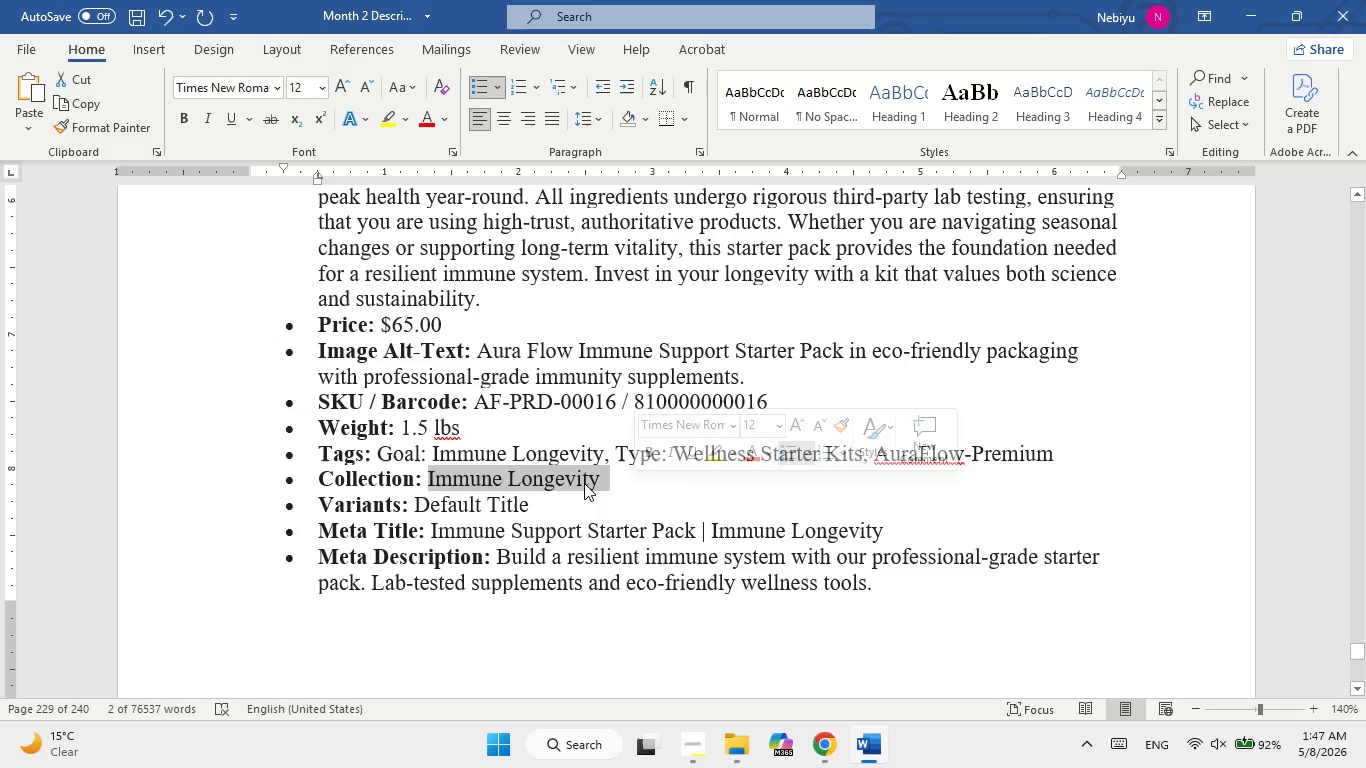 
right_click([584, 483])
 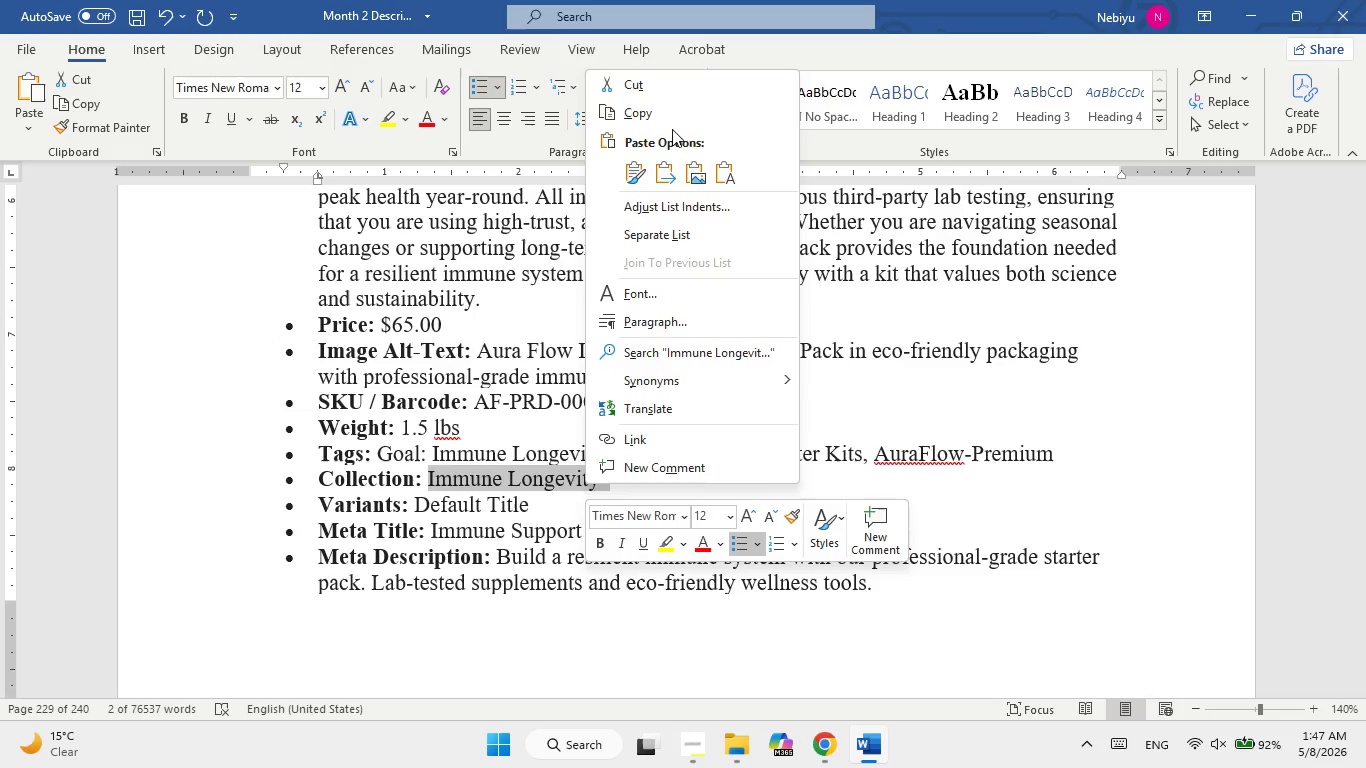 
left_click([676, 115])
 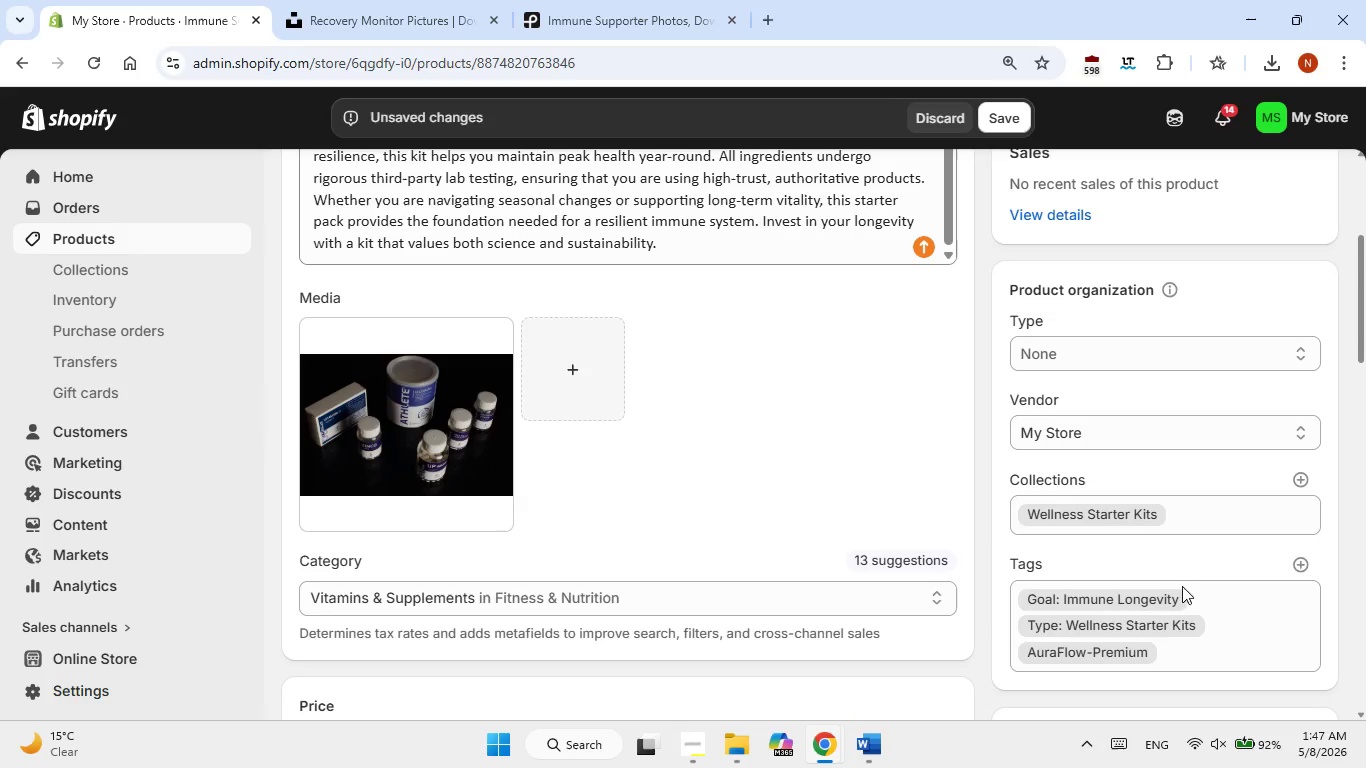 
right_click([1176, 653])
 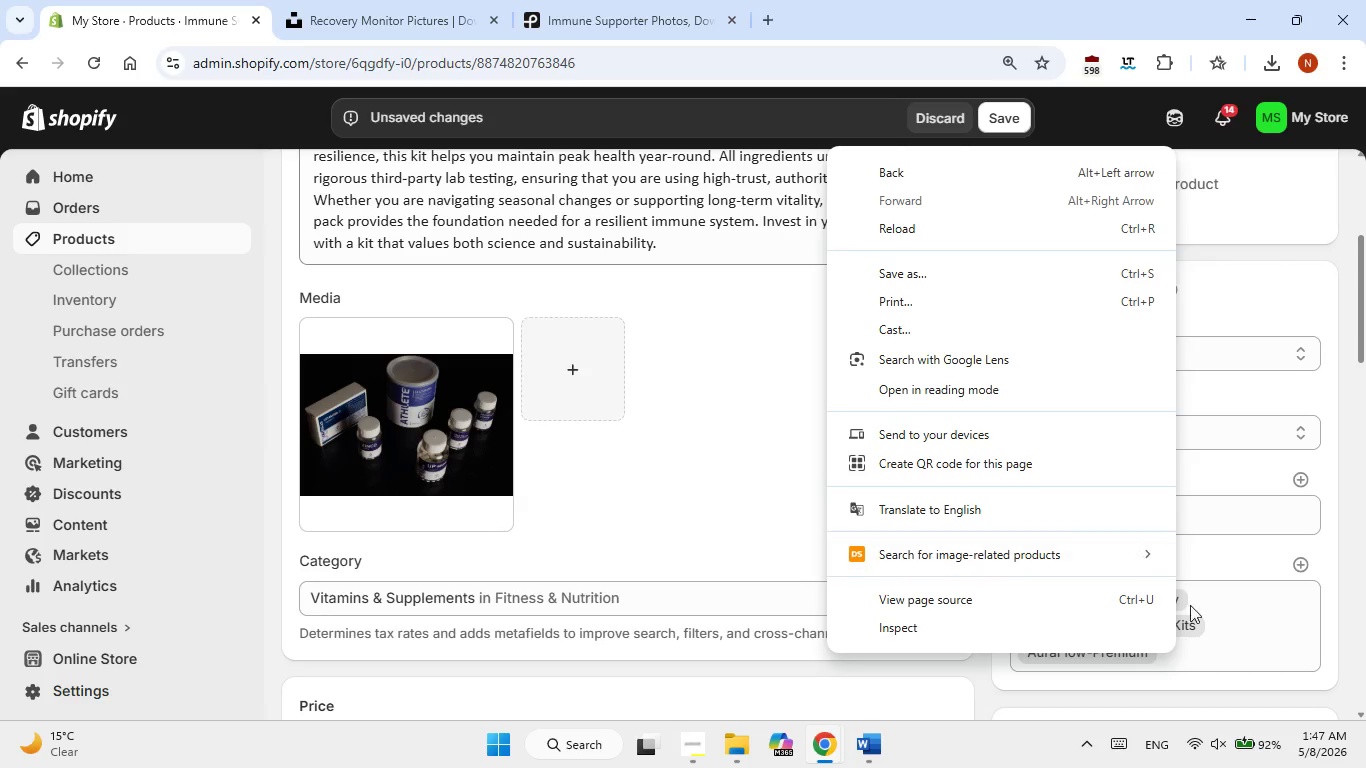 
right_click([1236, 656])
 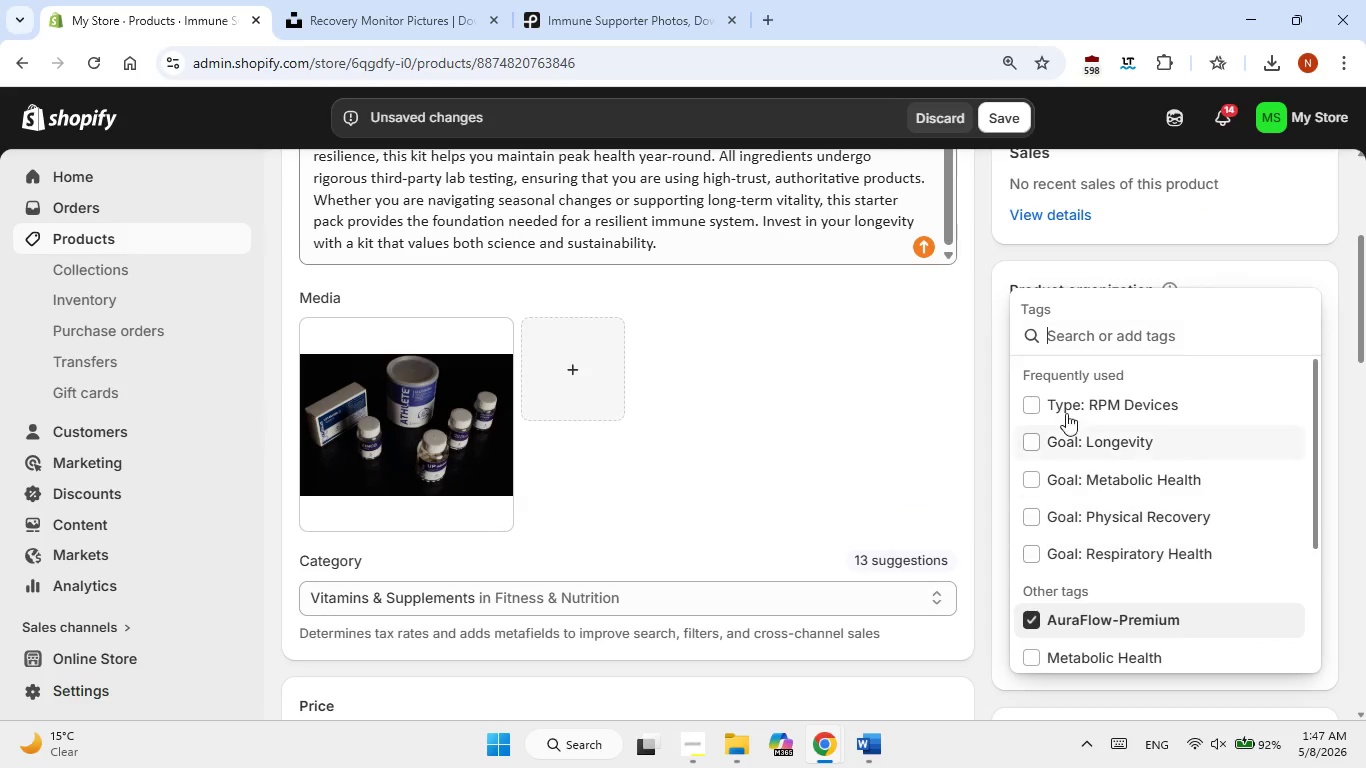 
right_click([1078, 335])
 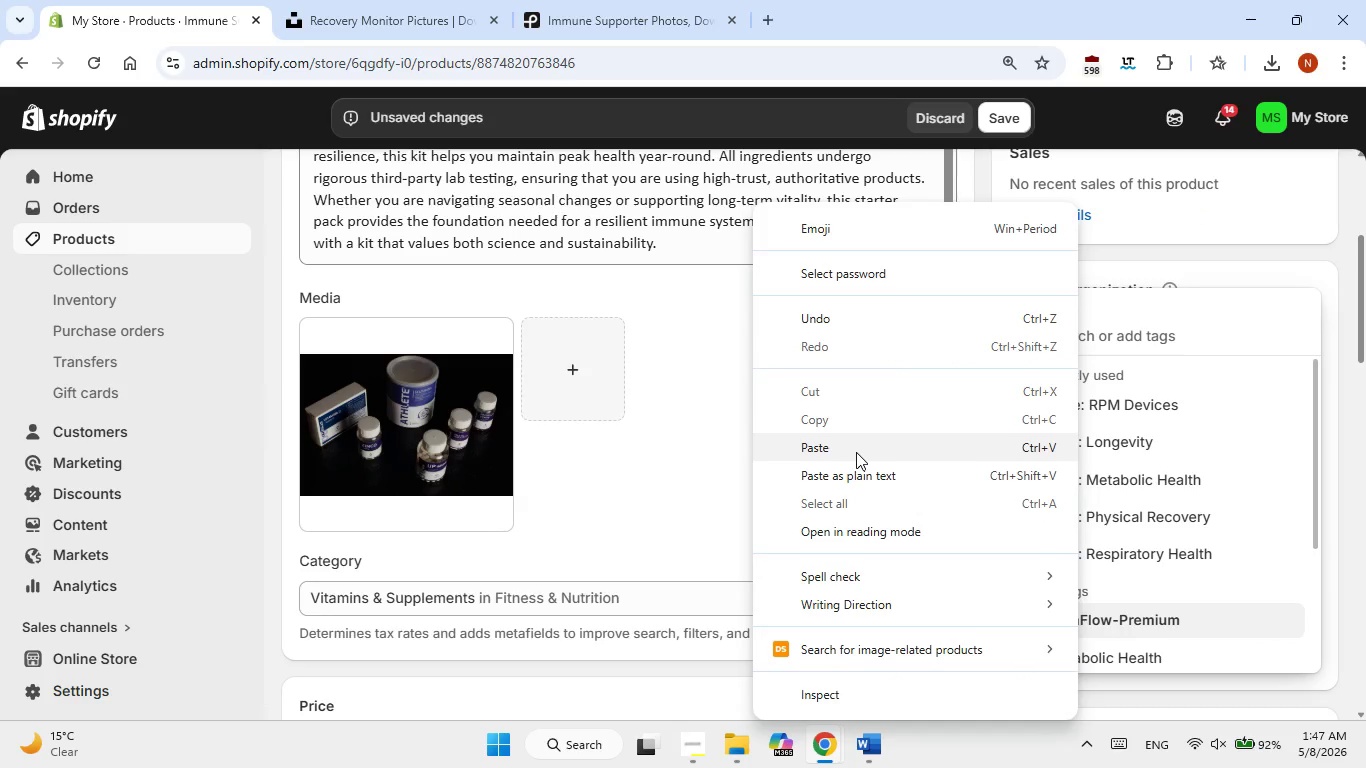 
left_click([856, 452])
 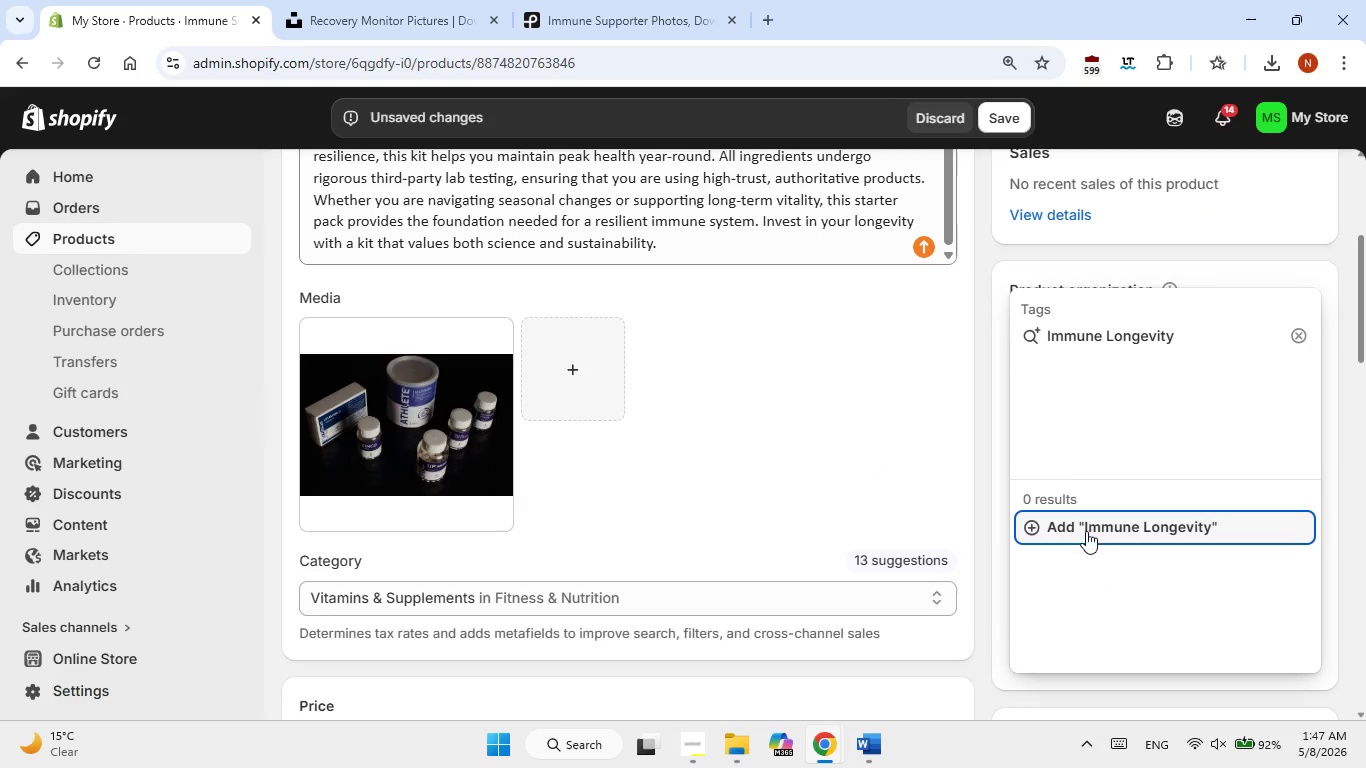 
left_click([1085, 527])
 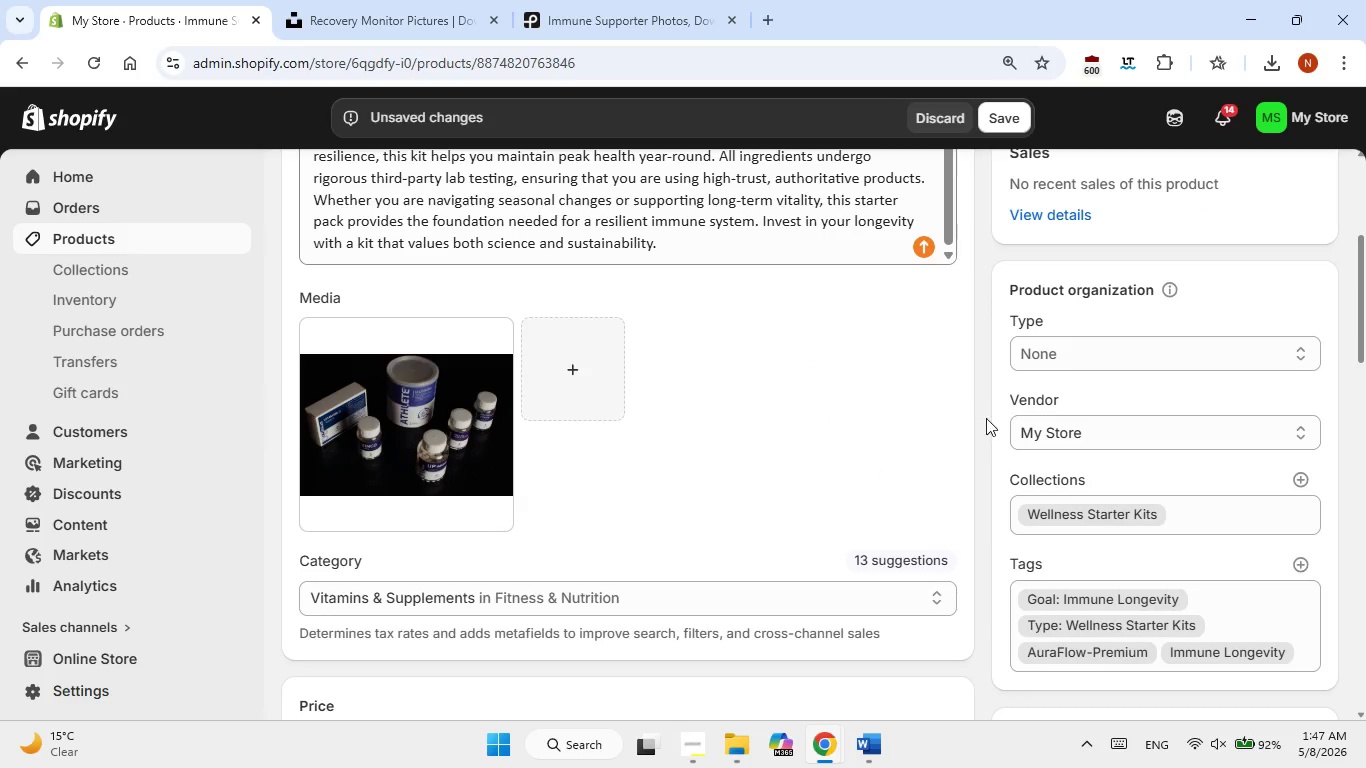 
scroll: coordinate [989, 412], scroll_direction: down, amount: 2.0
 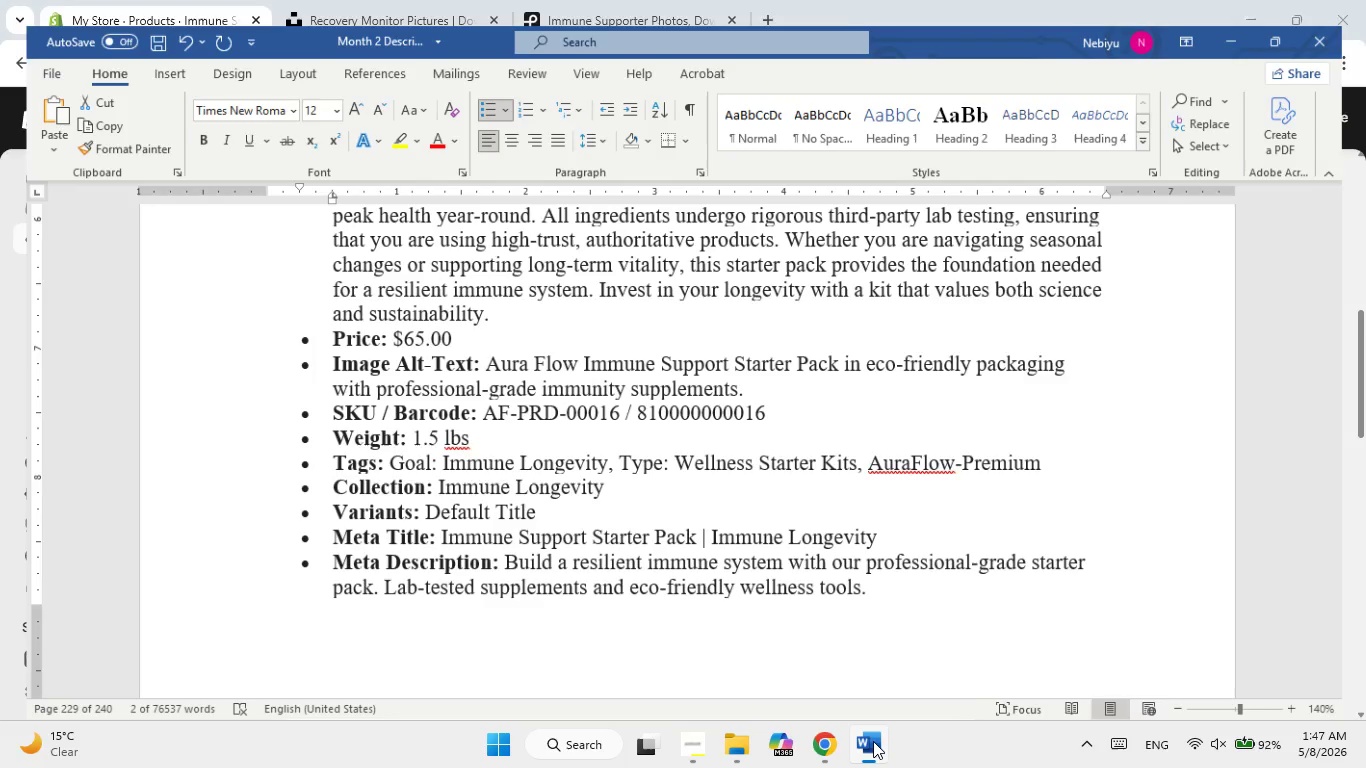 
left_click([873, 741])
 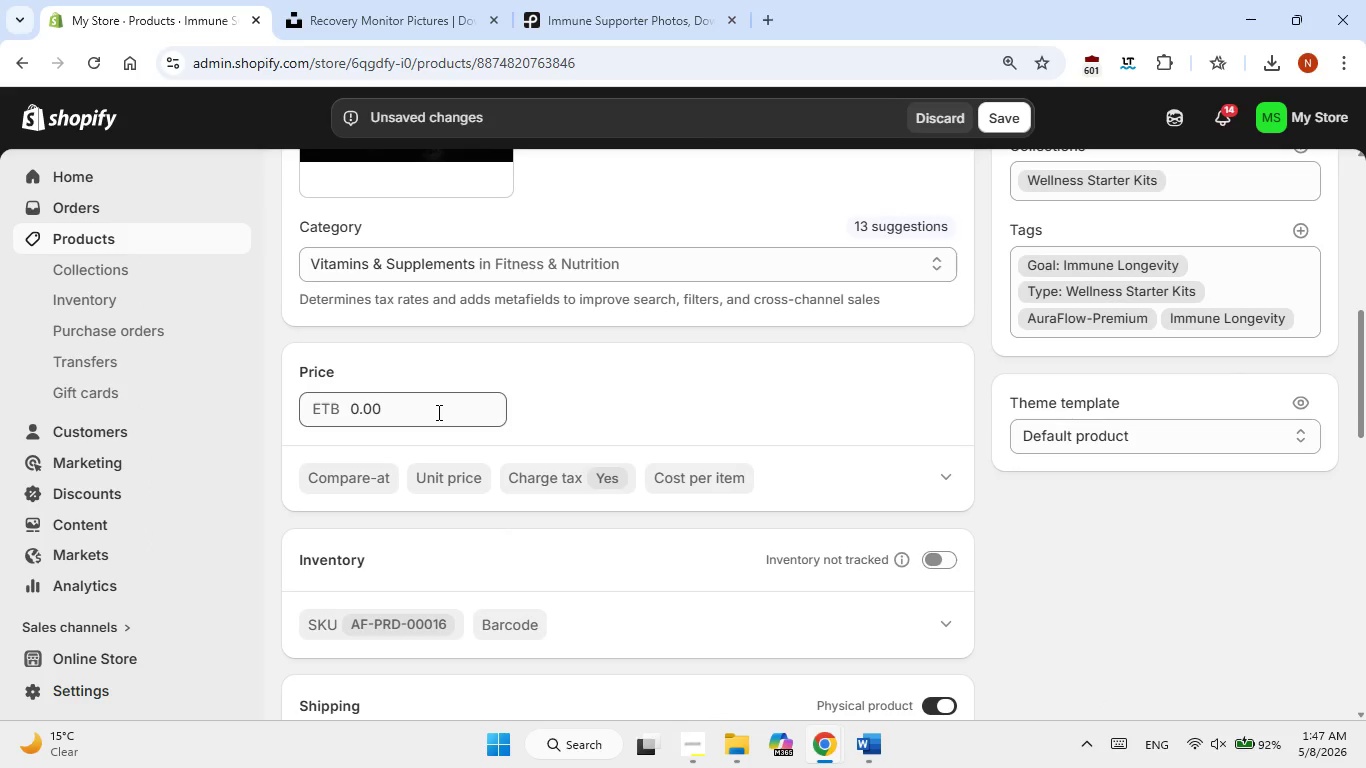 
double_click([437, 412])
 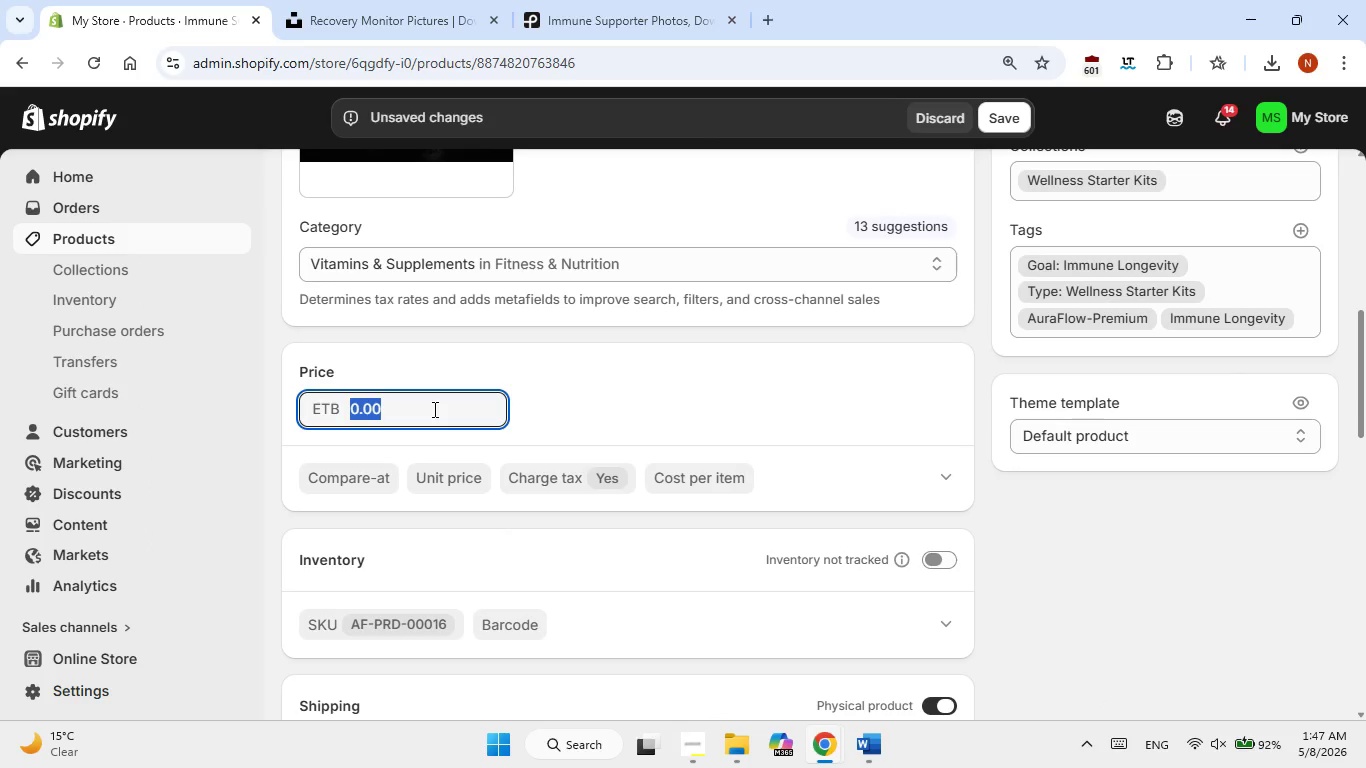 
key(Numpad6)
 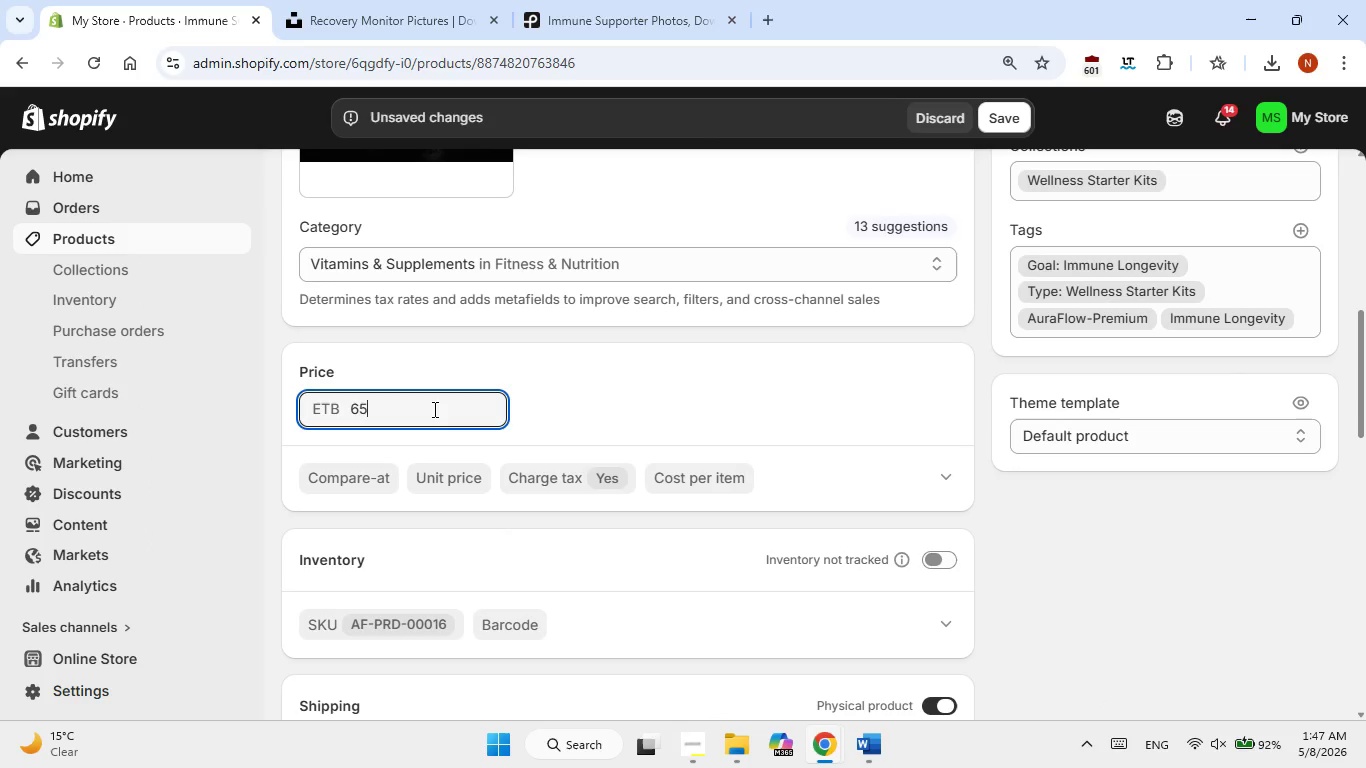 
key(Numpad5)
 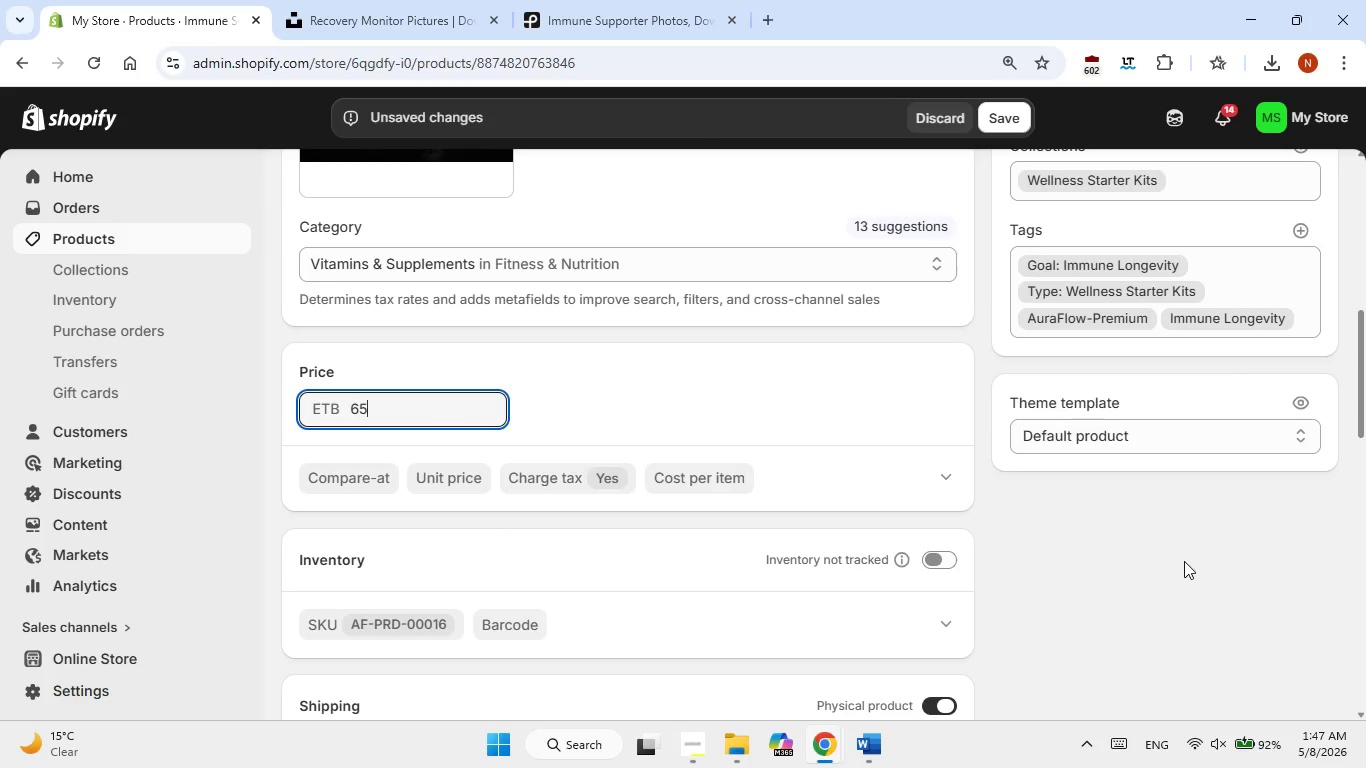 
left_click([1184, 561])
 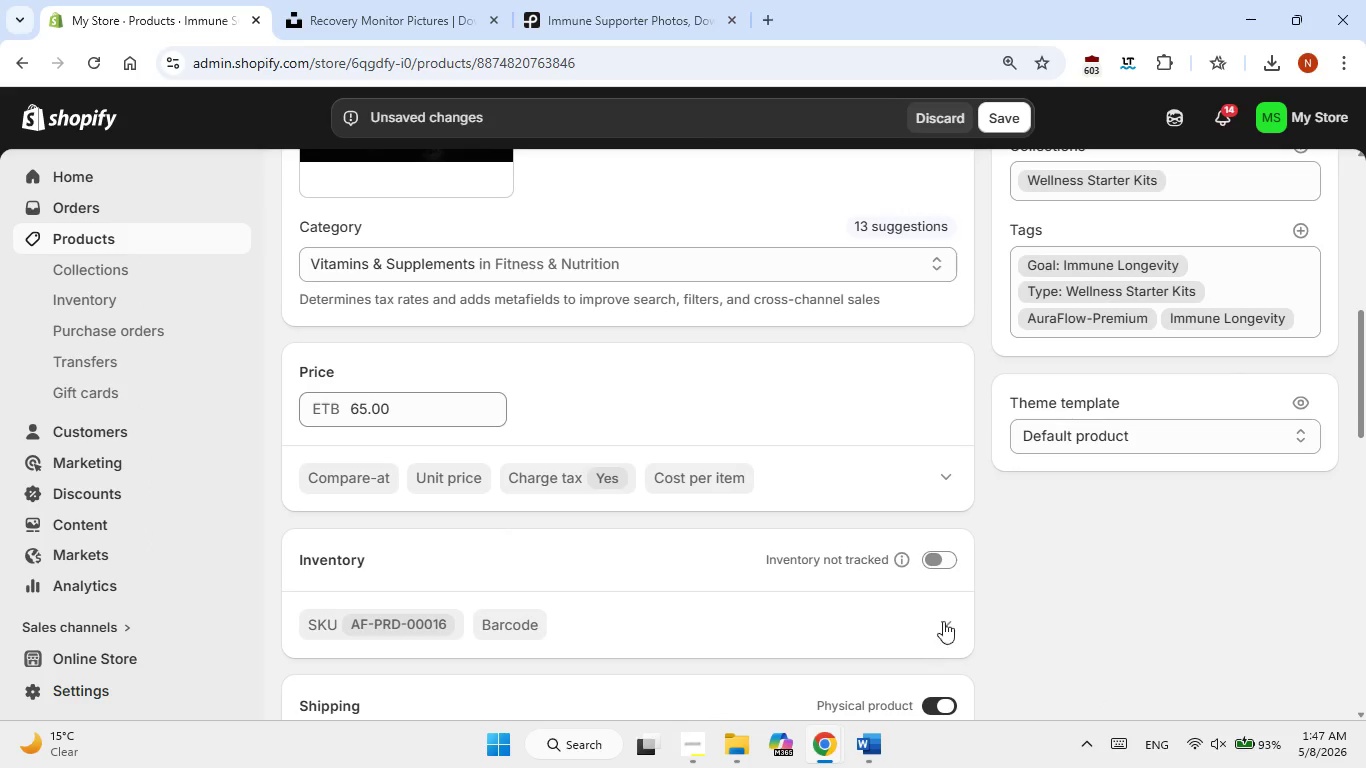 
scroll: coordinate [949, 614], scroll_direction: down, amount: 2.0
 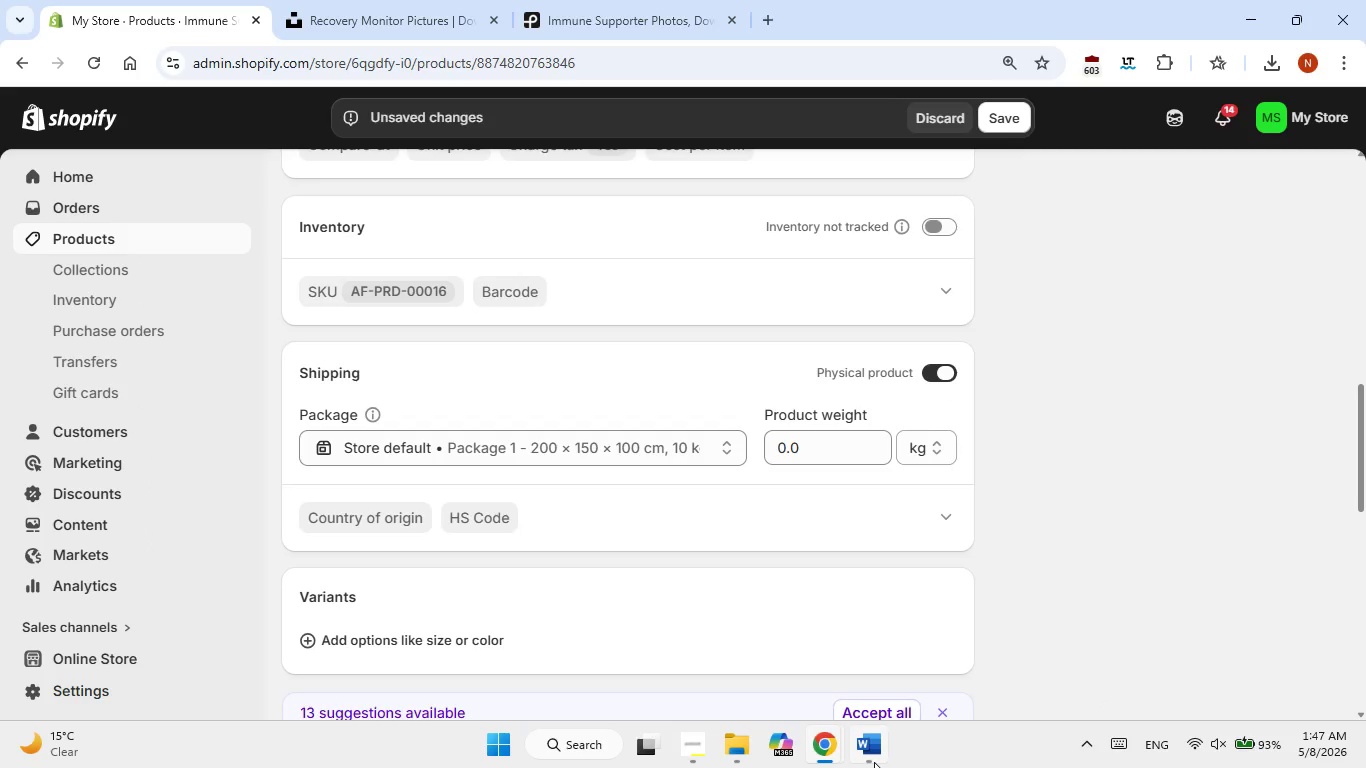 
left_click([874, 762])
 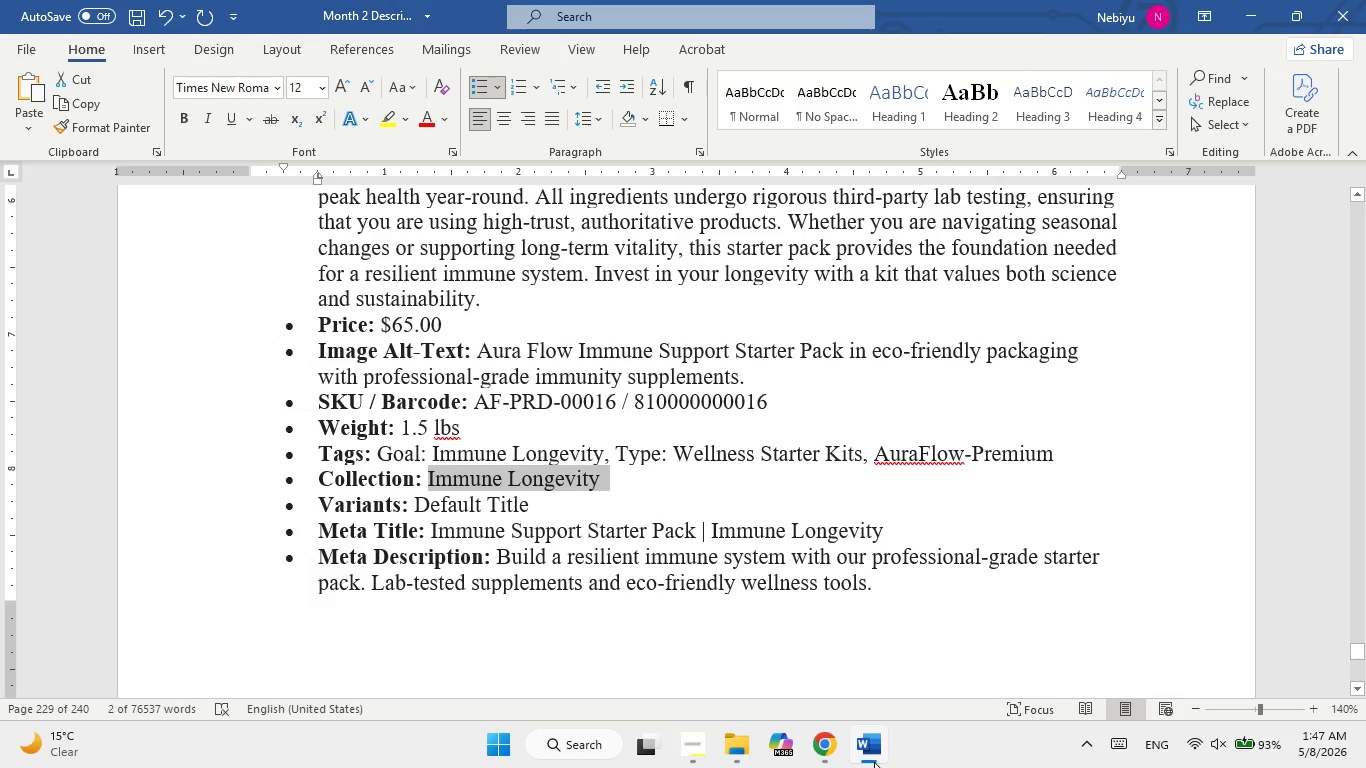 
left_click([874, 762])
 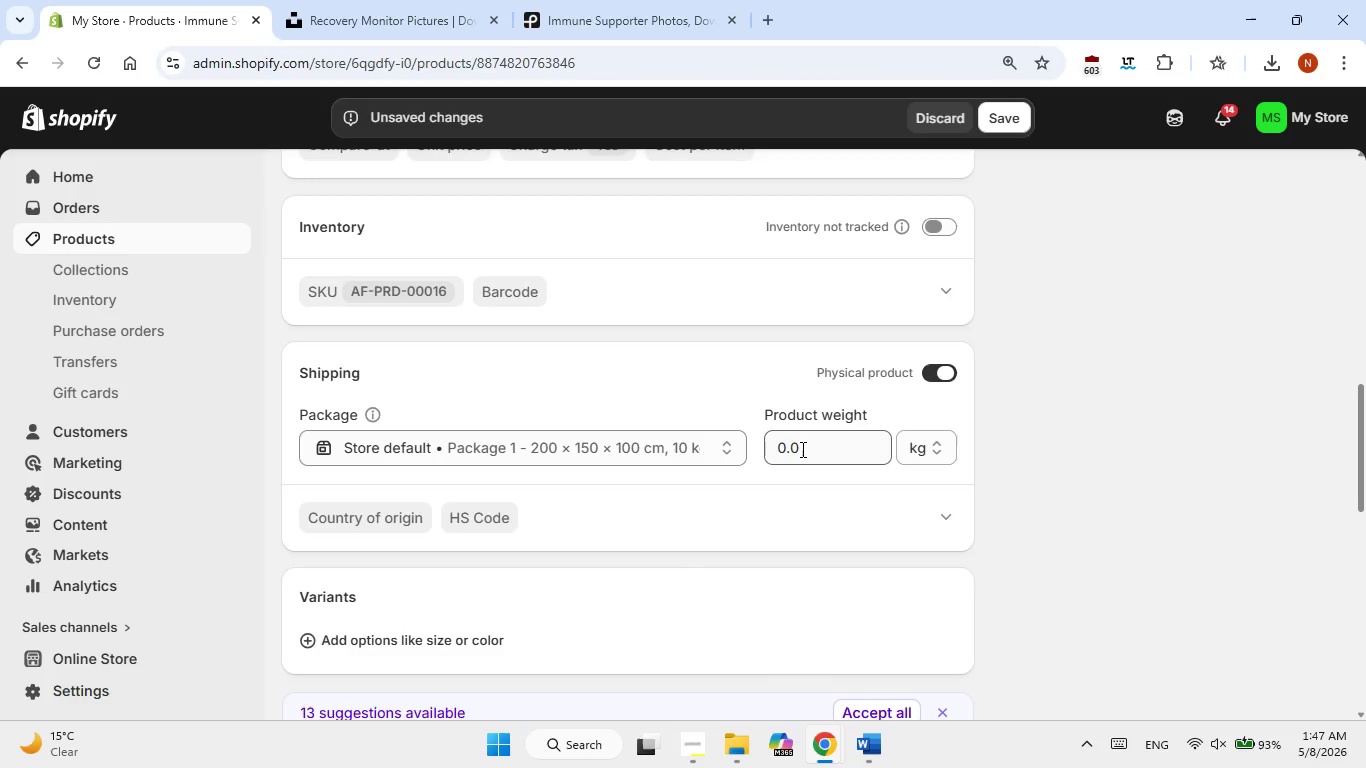 
double_click([801, 448])
 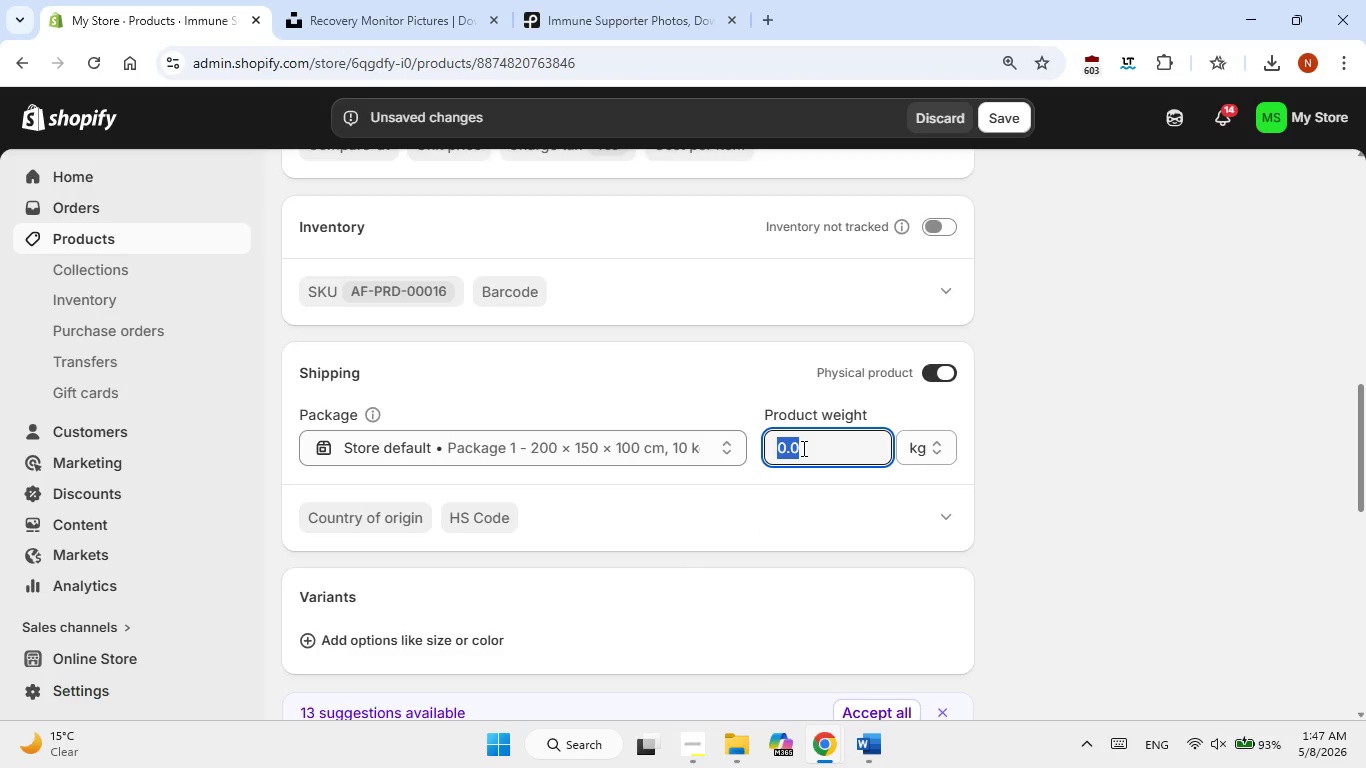 
key(Numpad1)
 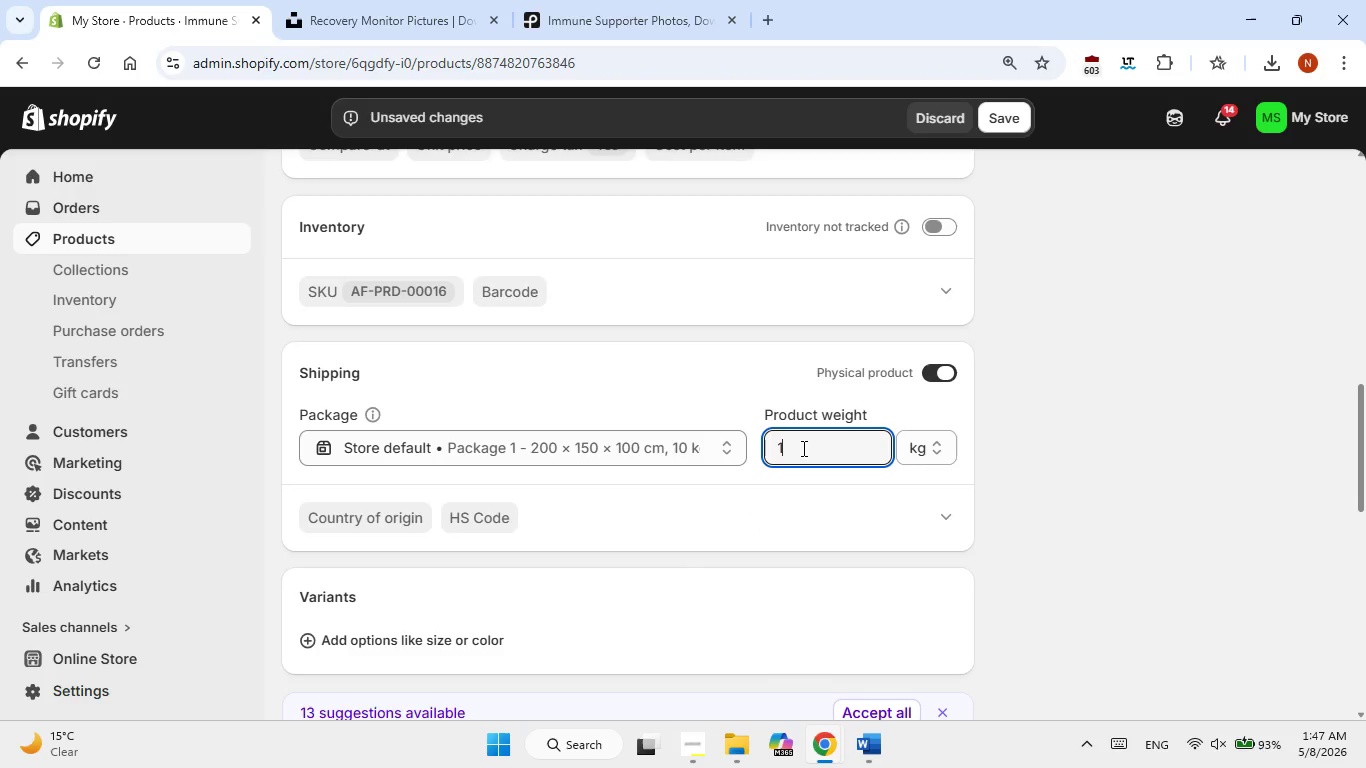 
key(NumpadDecimal)
 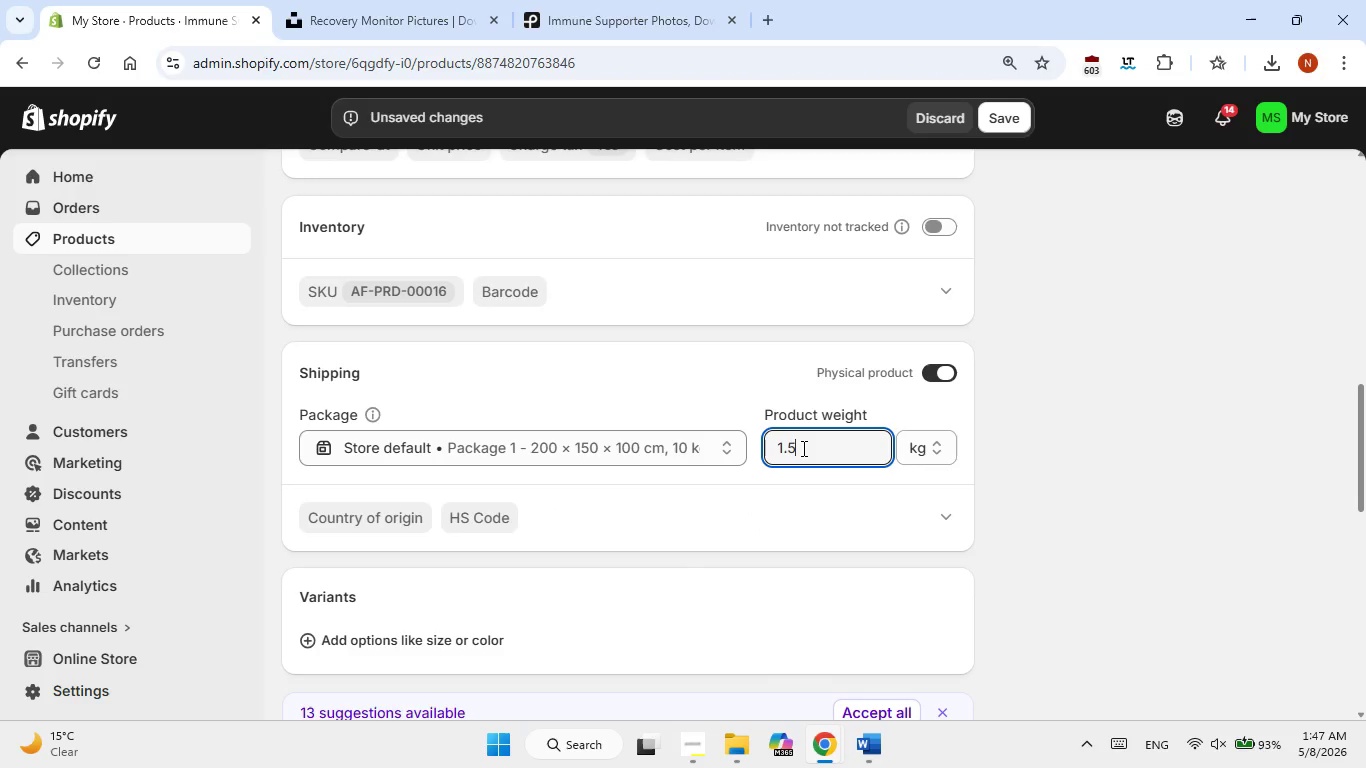 
key(Numpad5)
 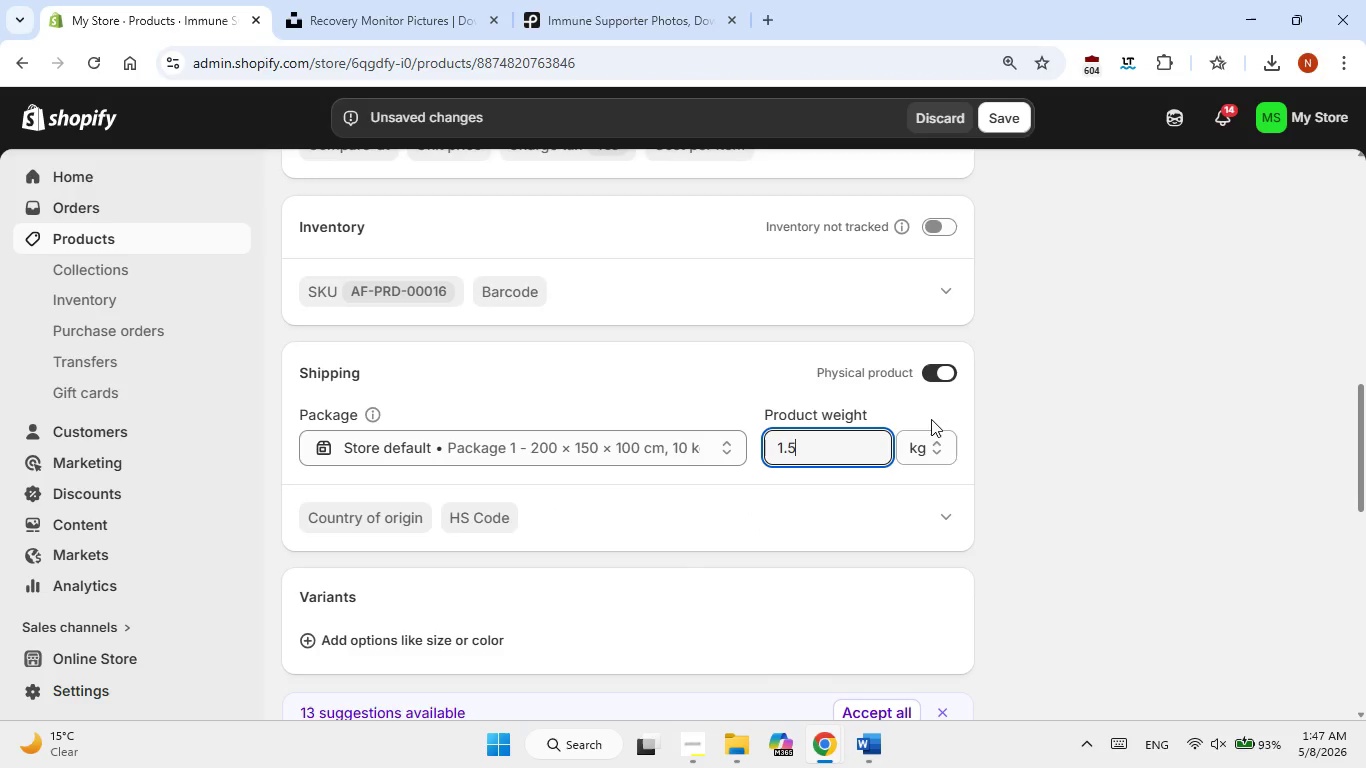 
left_click([938, 460])
 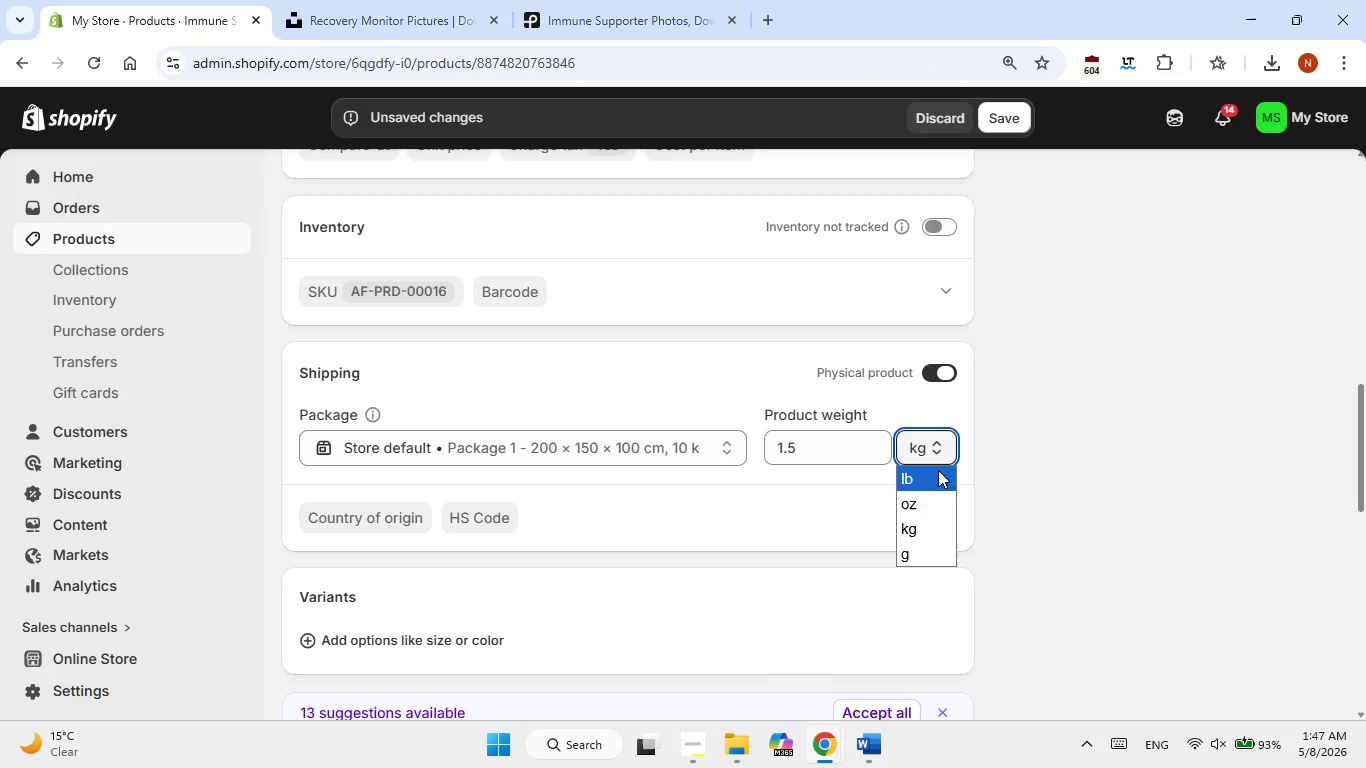 
left_click([938, 471])
 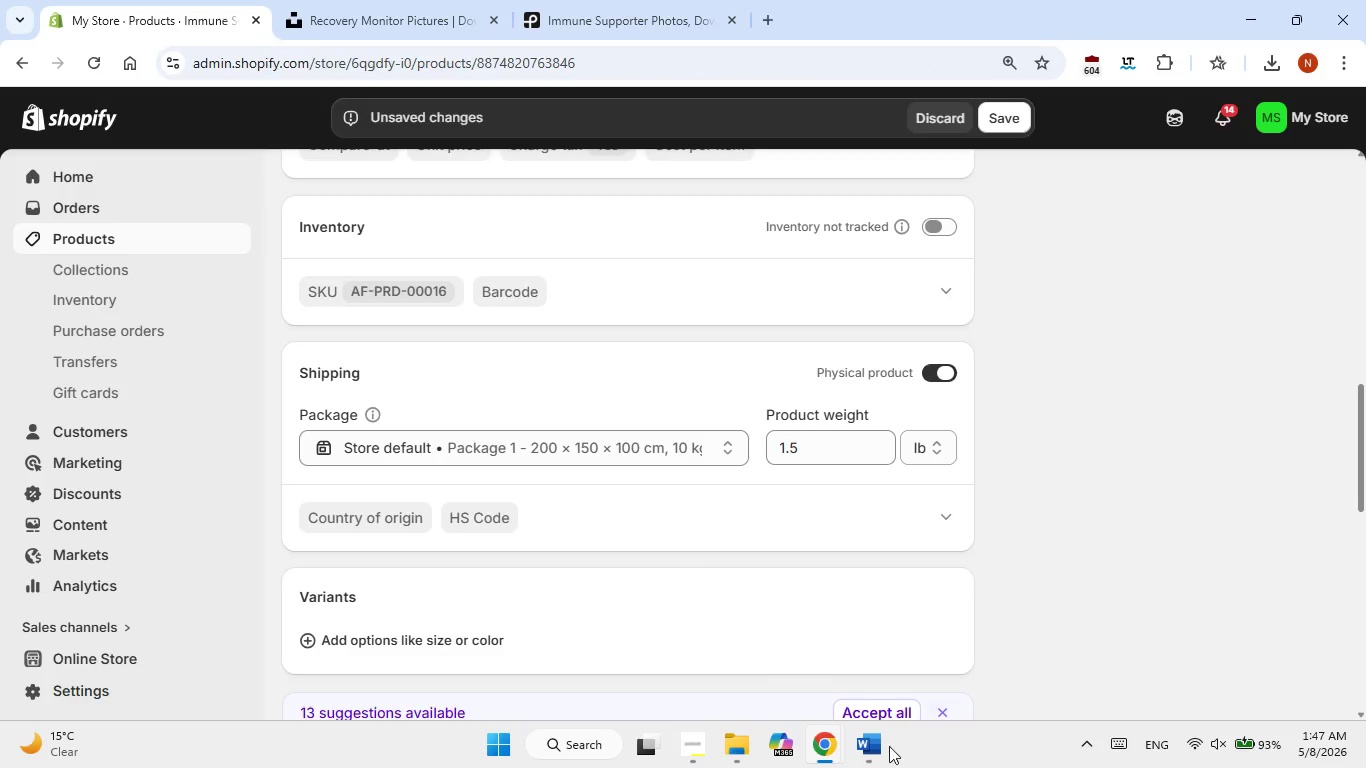 
left_click([874, 746])
 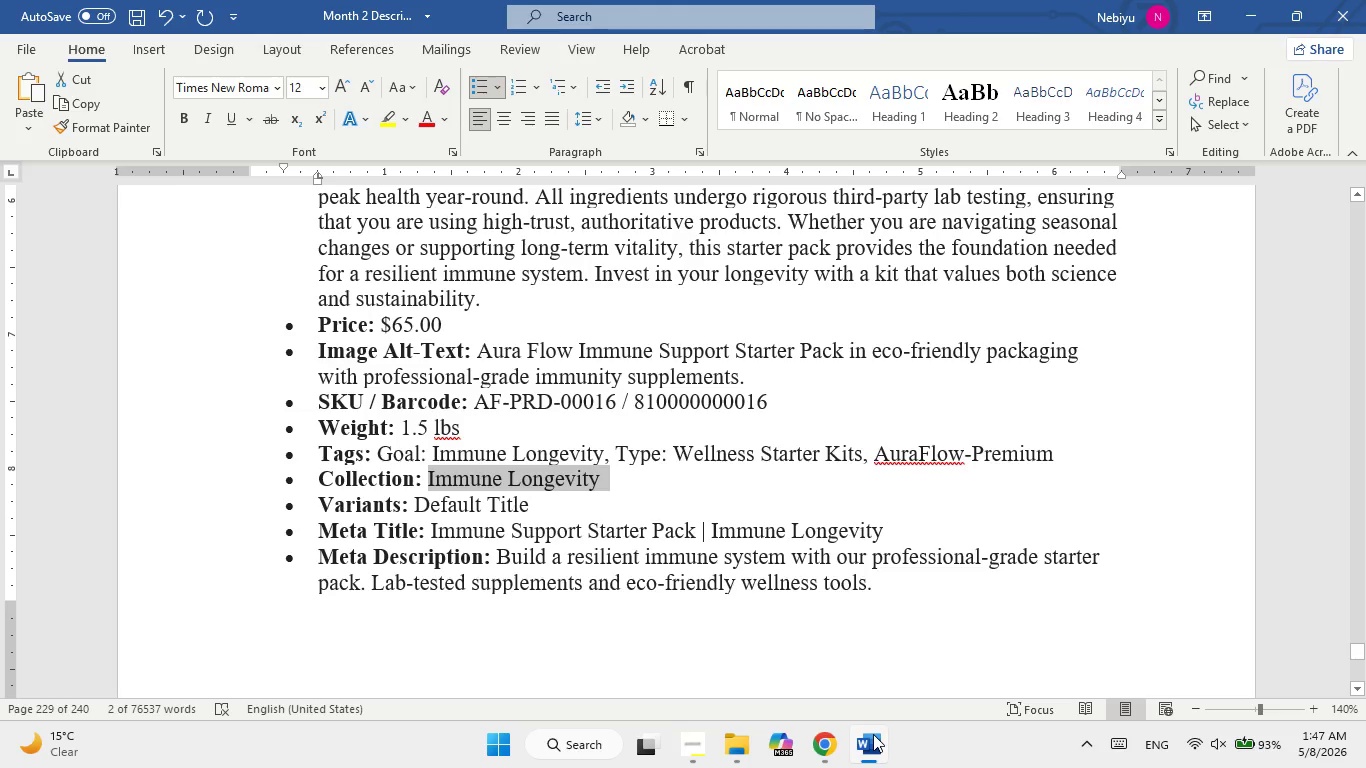 
left_click([873, 734])